 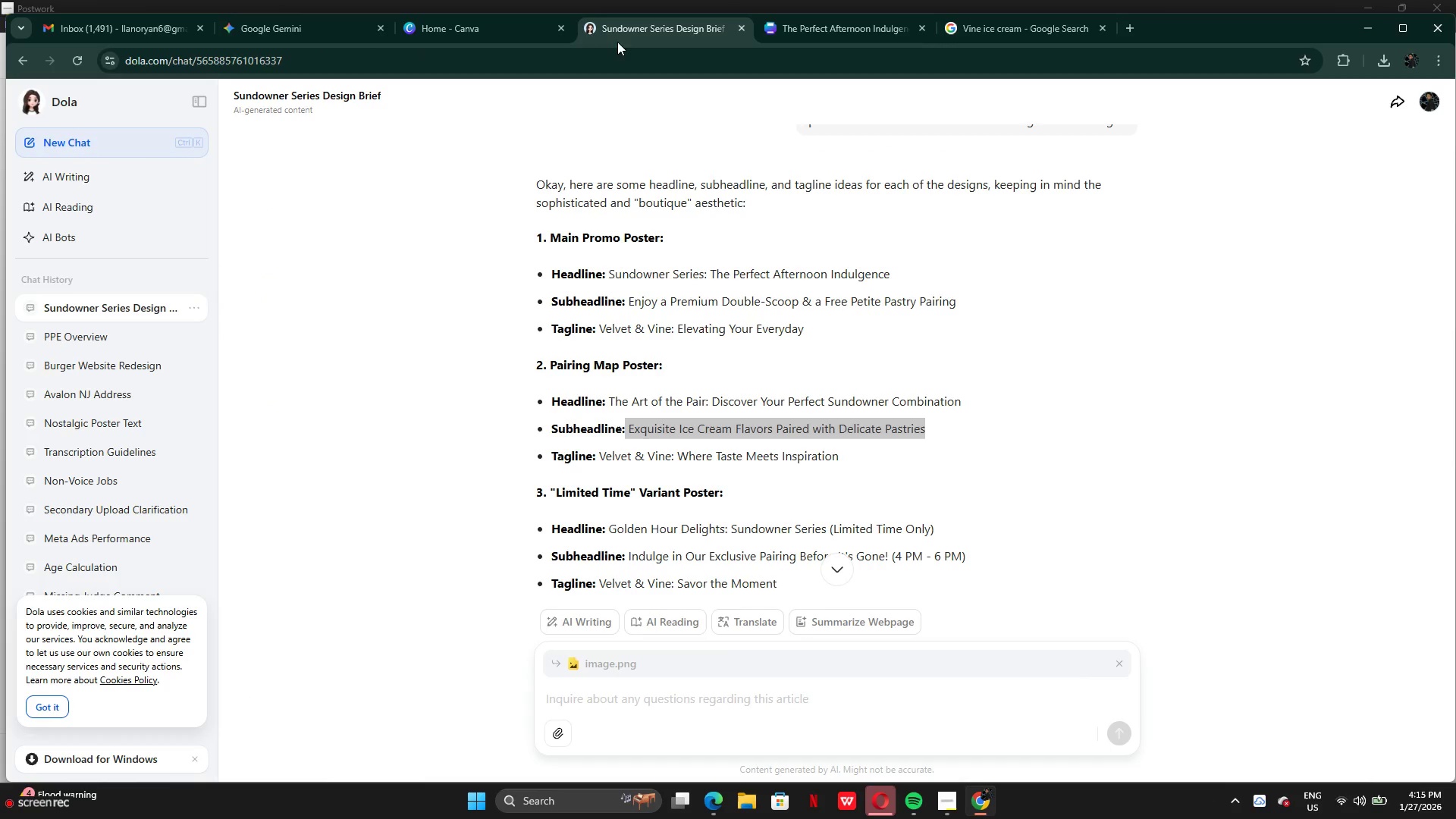 
scroll: coordinate [617, 552], scroll_direction: down, amount: 1.0
 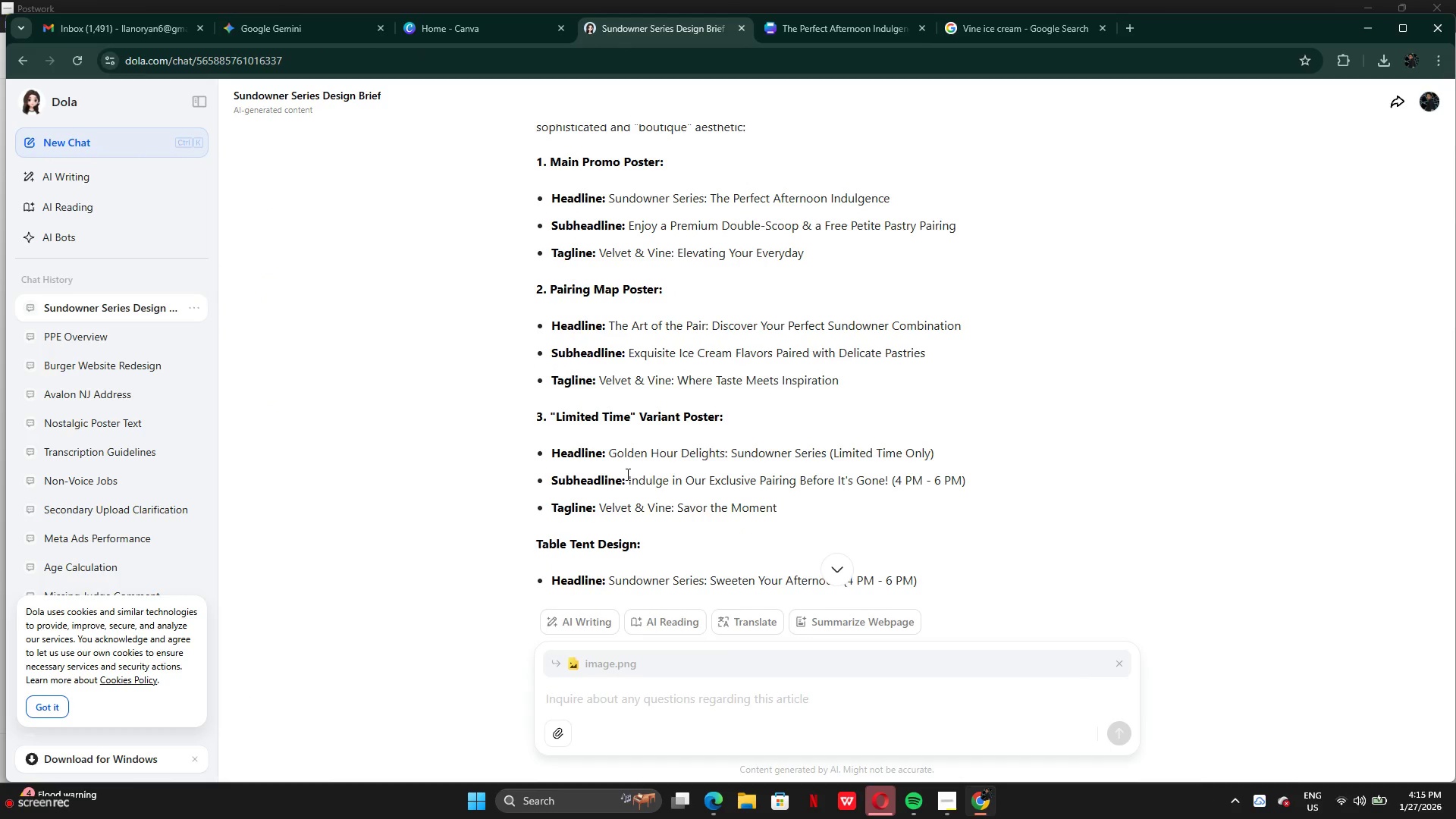 
scroll: coordinate [628, 475], scroll_direction: up, amount: 10.0
 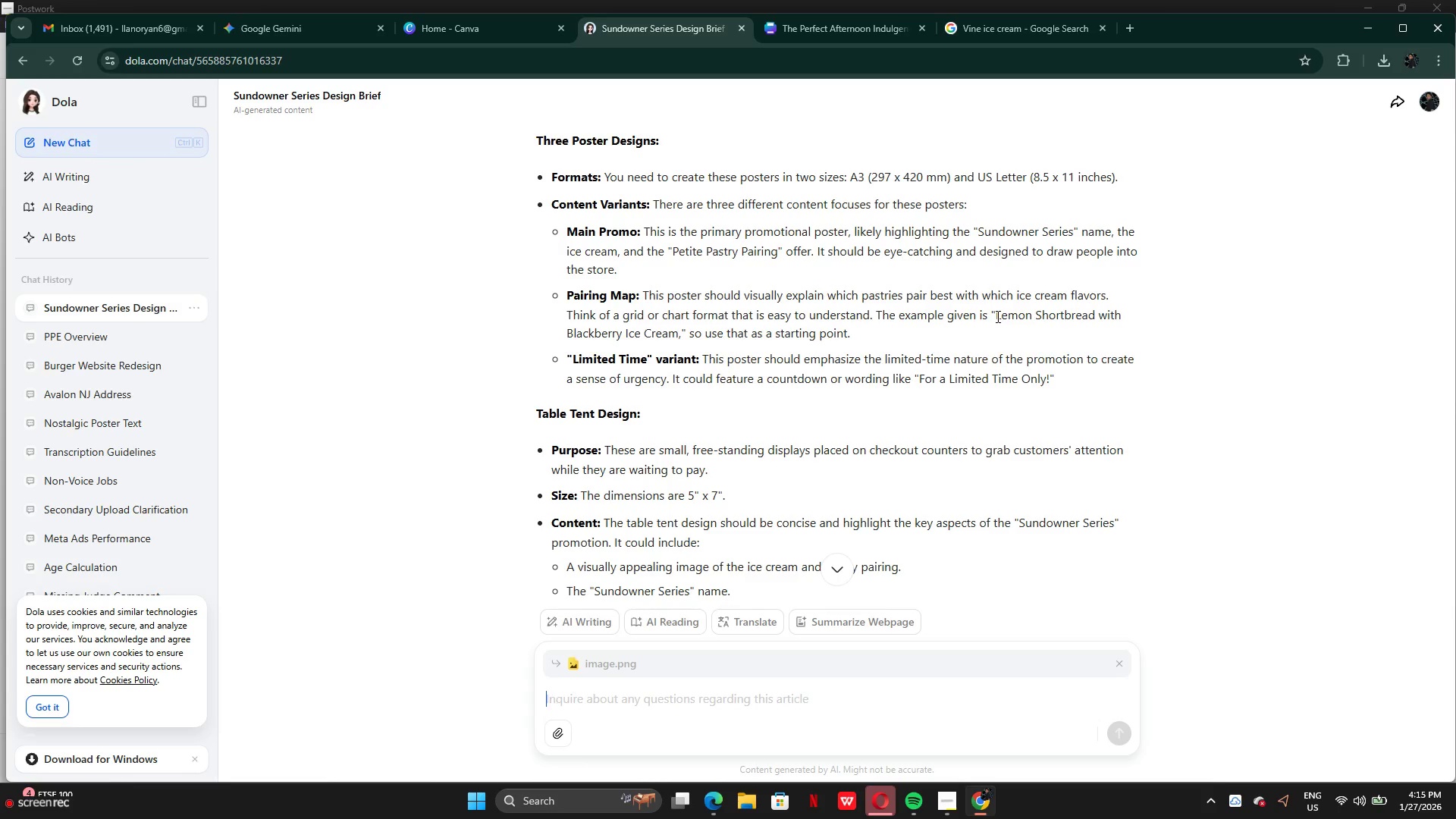 
wait(19.21)
 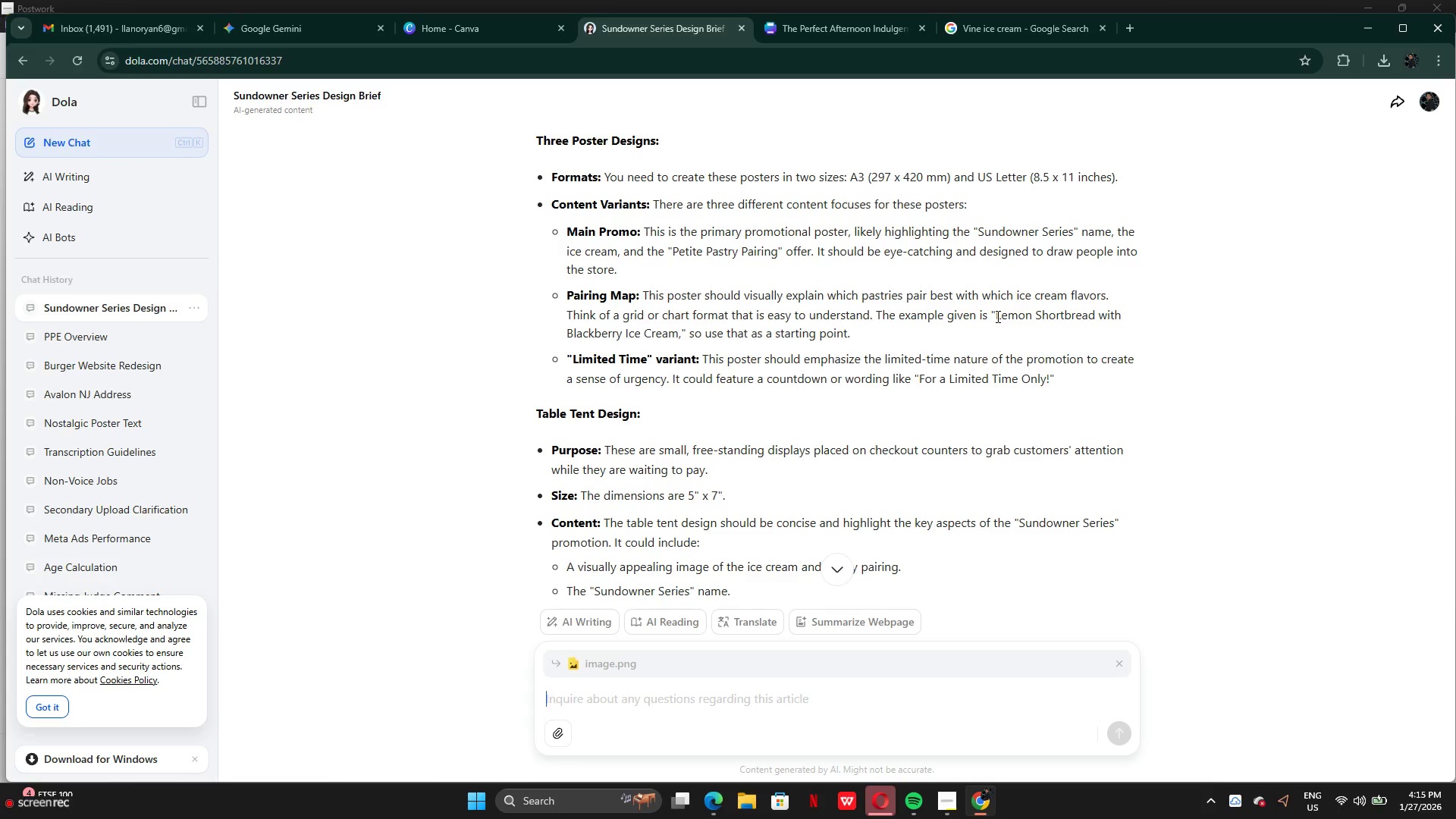 
scroll: coordinate [827, 432], scroll_direction: down, amount: 10.0
 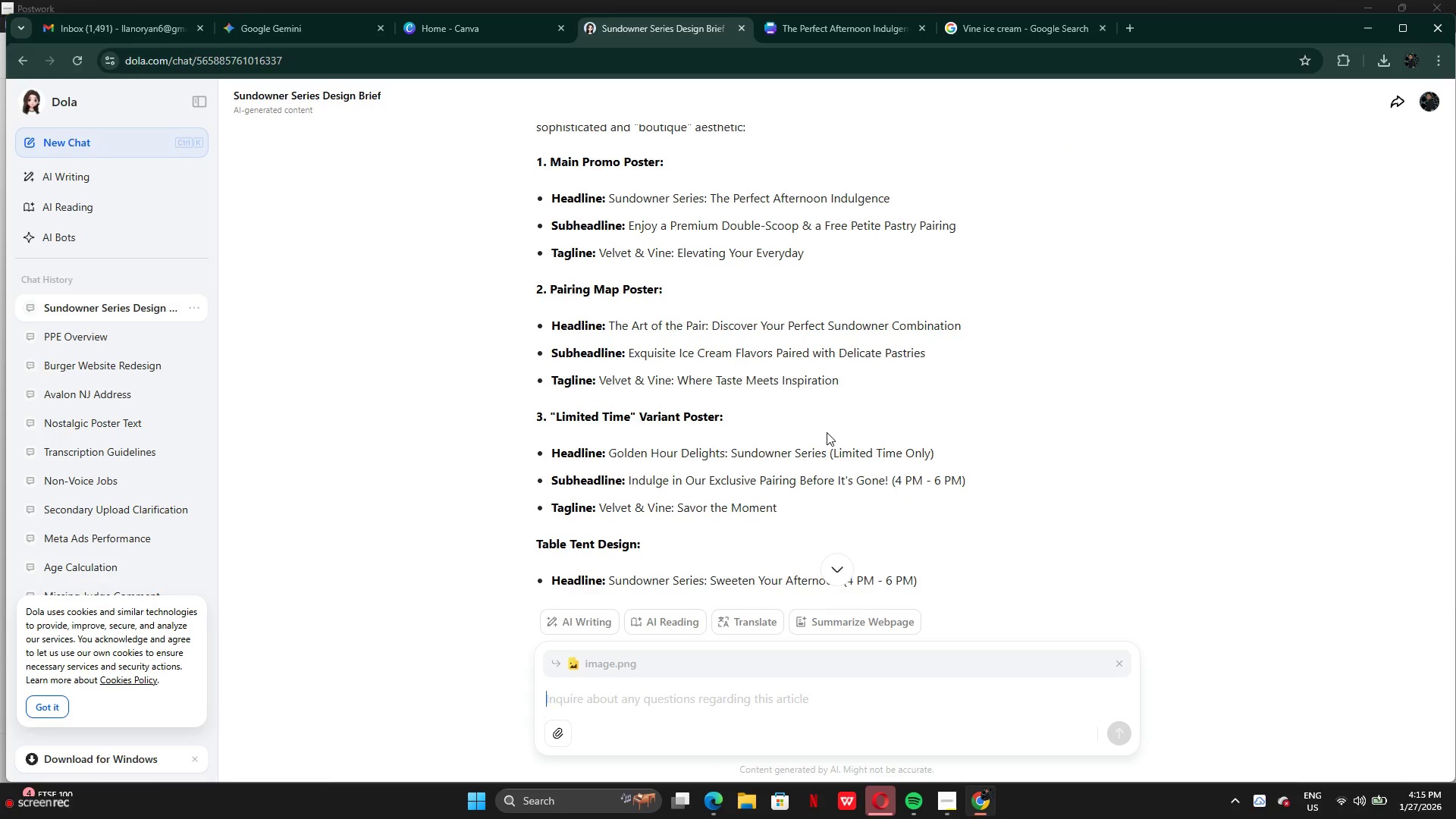 
wait(11.04)
 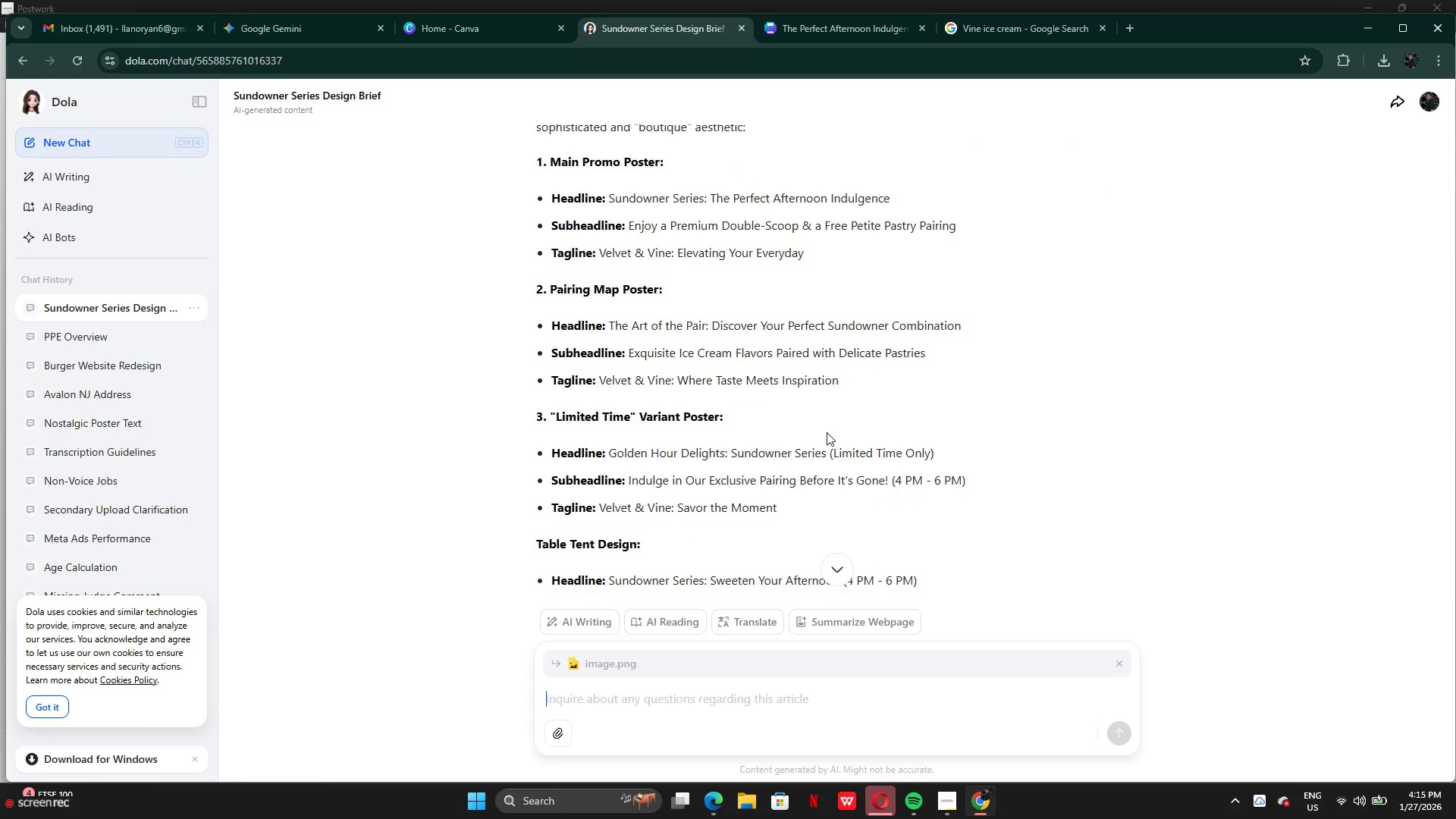 
scroll: coordinate [828, 421], scroll_direction: down, amount: 1.0
 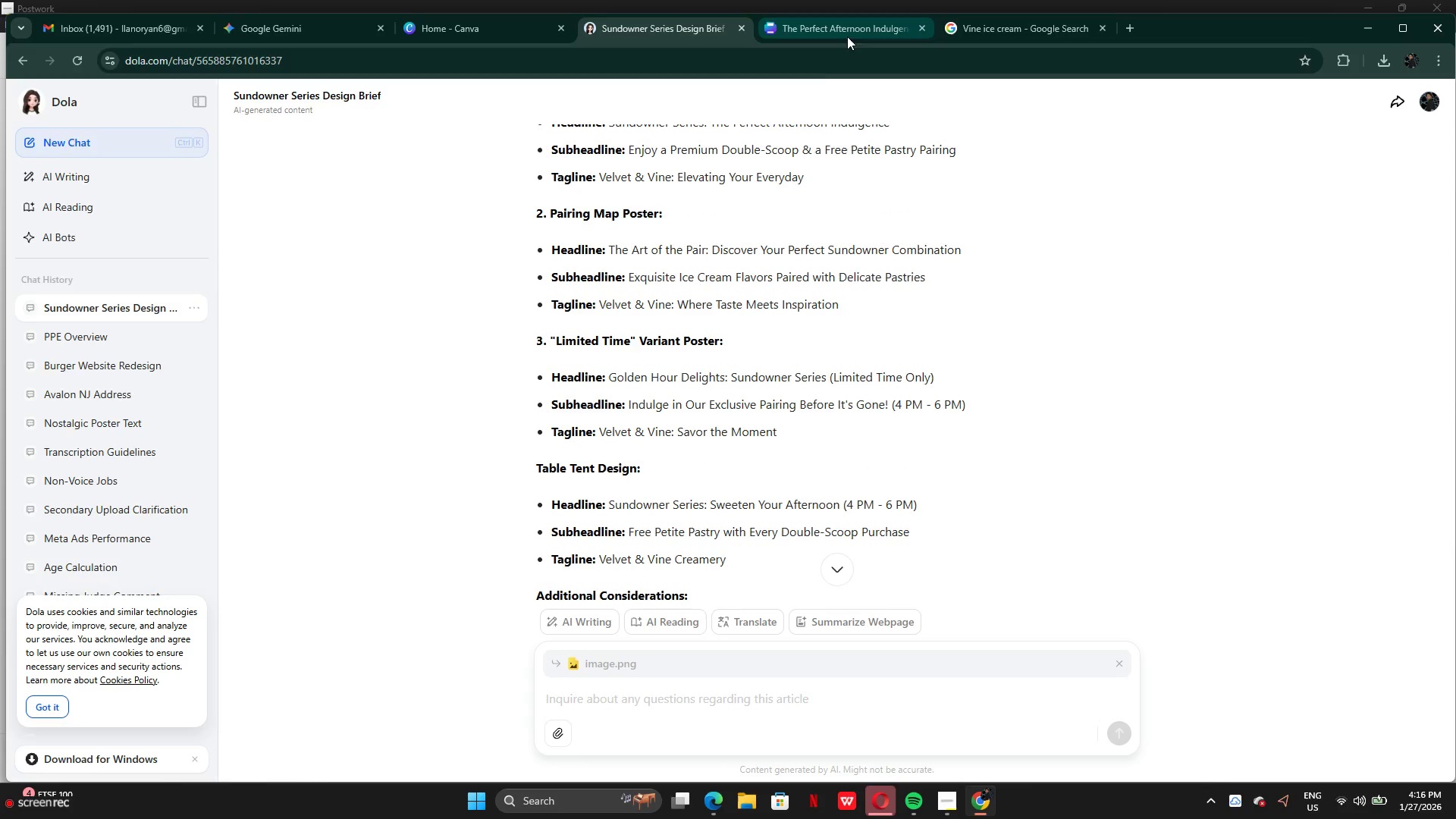 
scroll: coordinate [771, 250], scroll_direction: up, amount: 11.0
 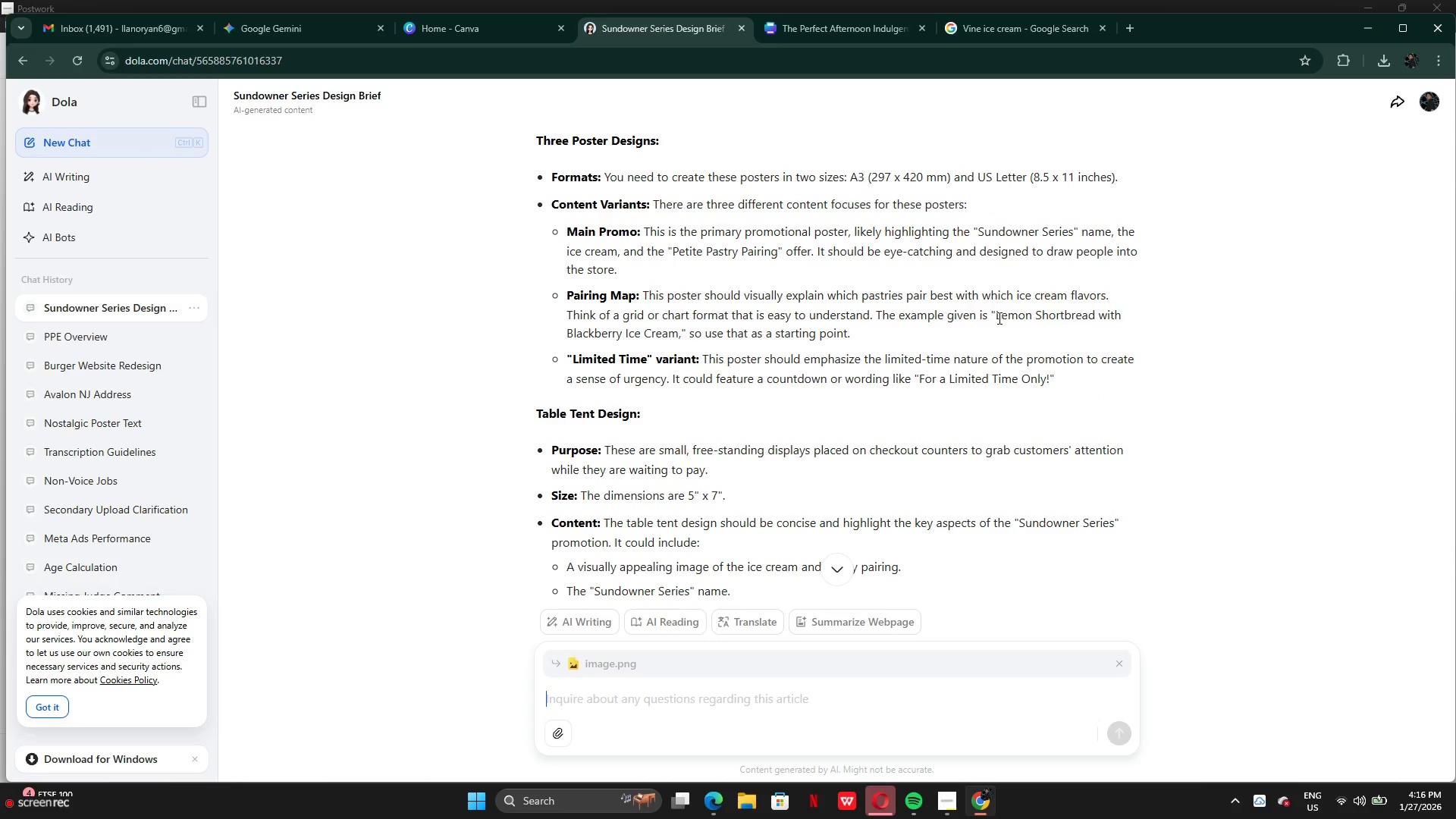 
left_click_drag(start_coordinate=[996, 317], to_coordinate=[679, 334])
 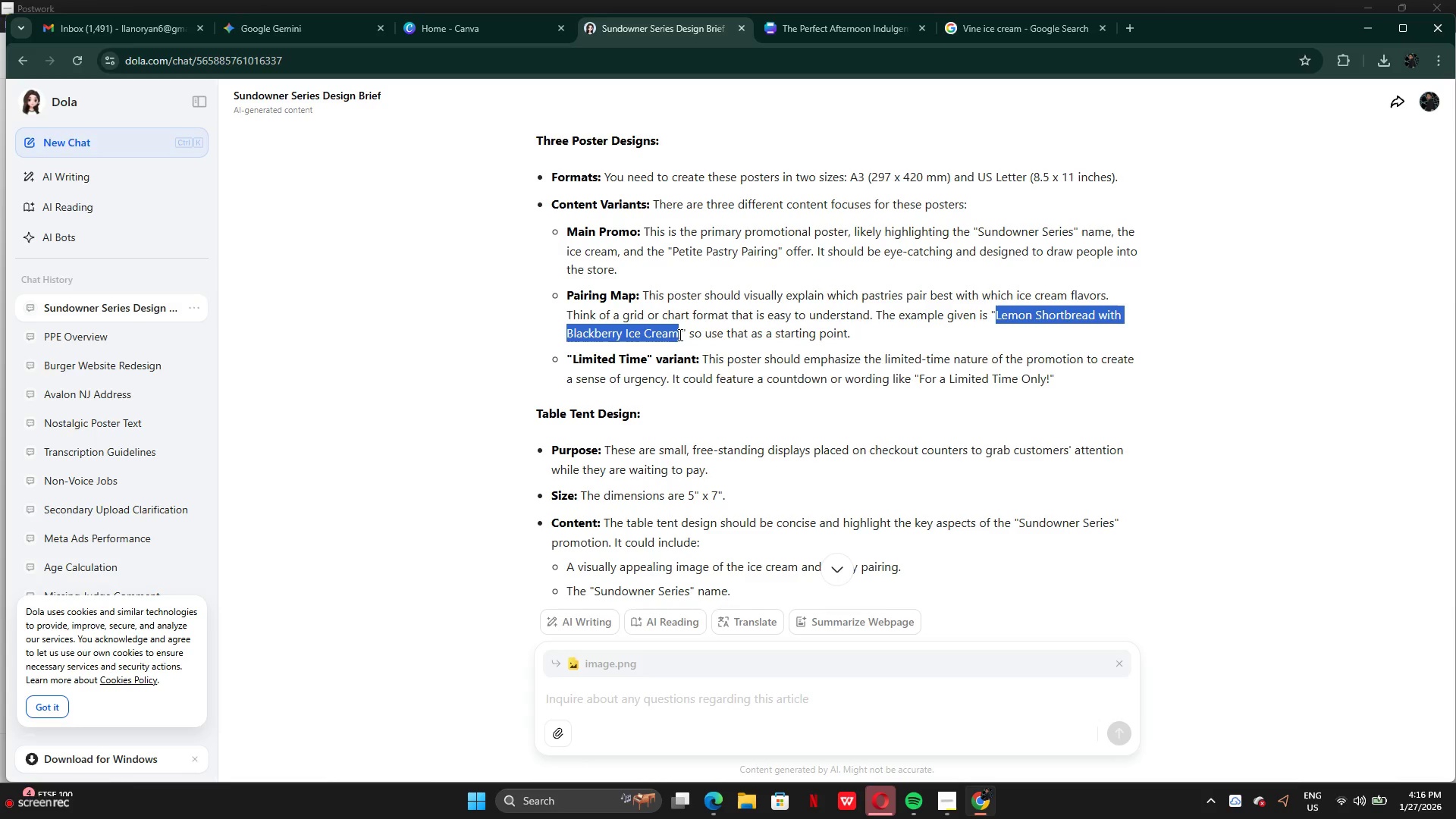 
key(Control+C)
 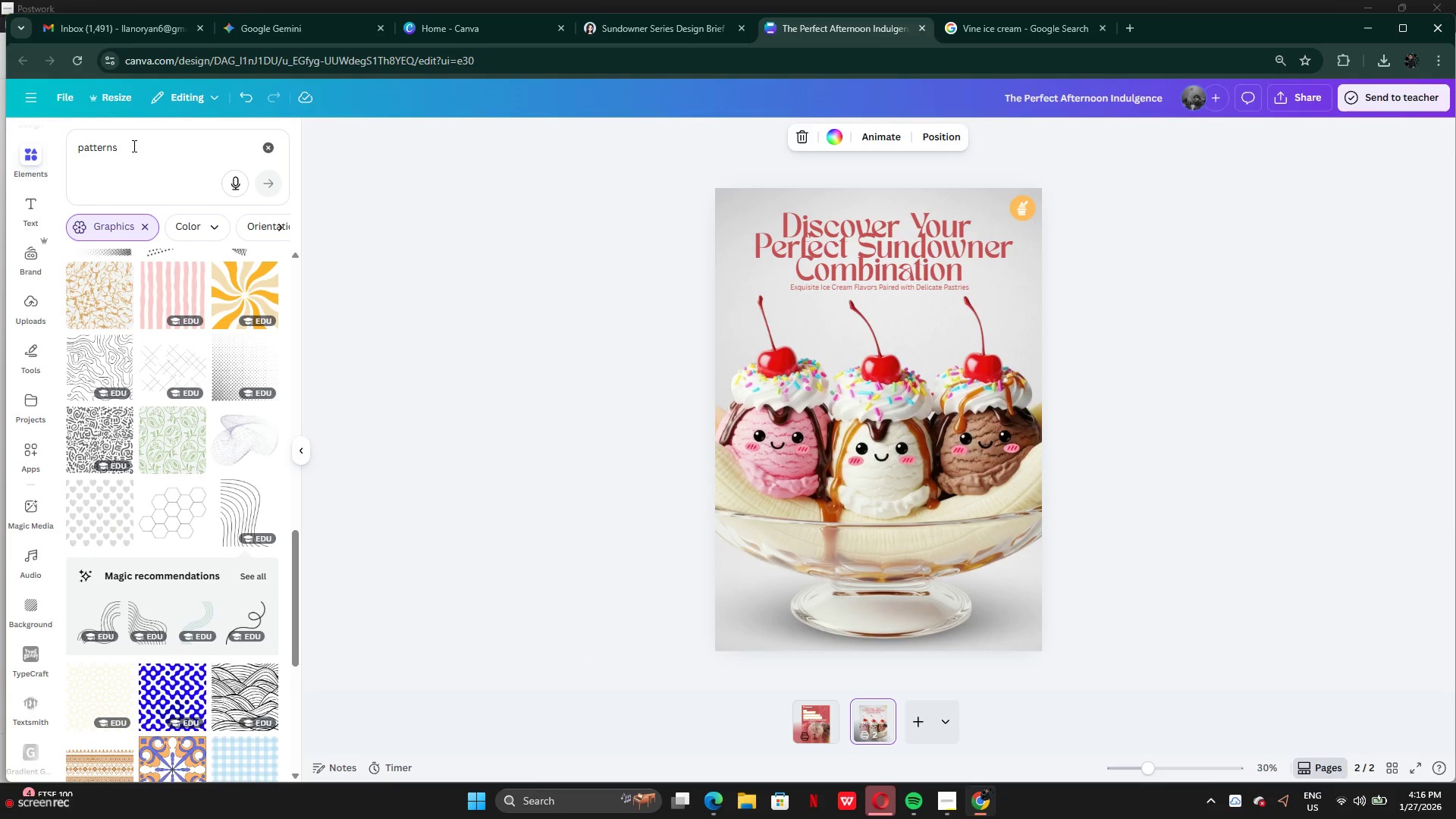 
key(Control+A)
 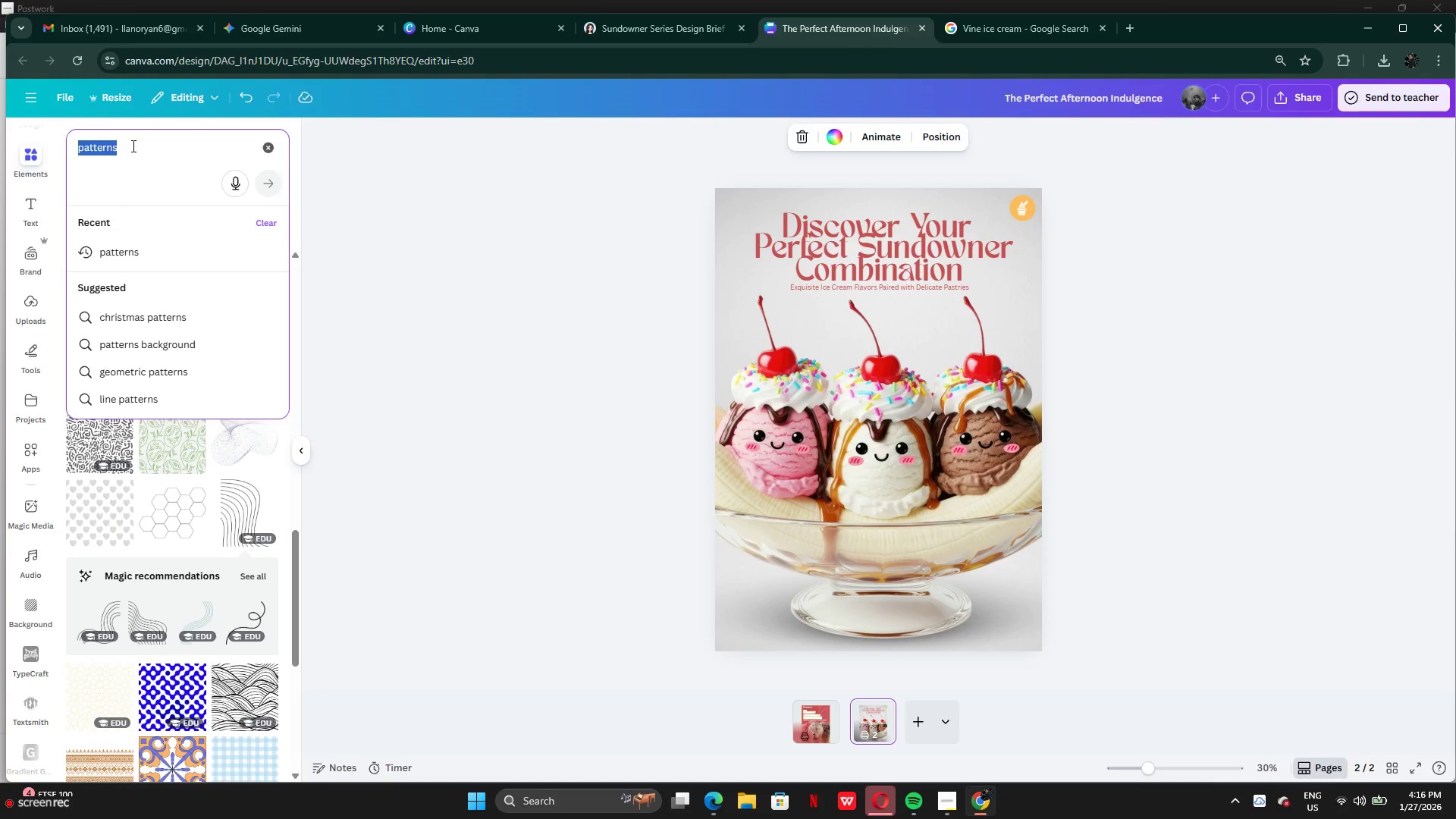 
key(Control+V)
 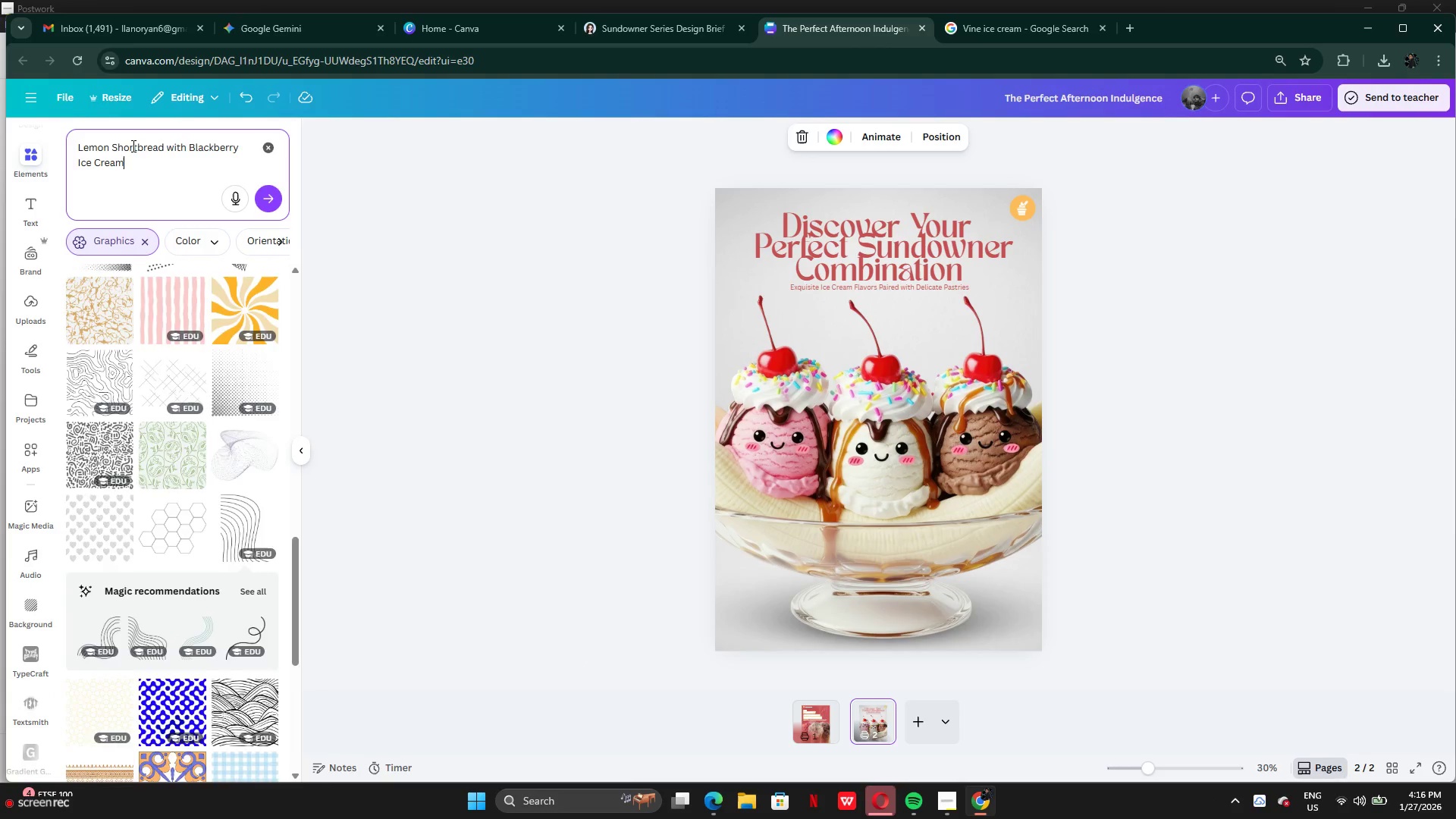 
key(Enter)
 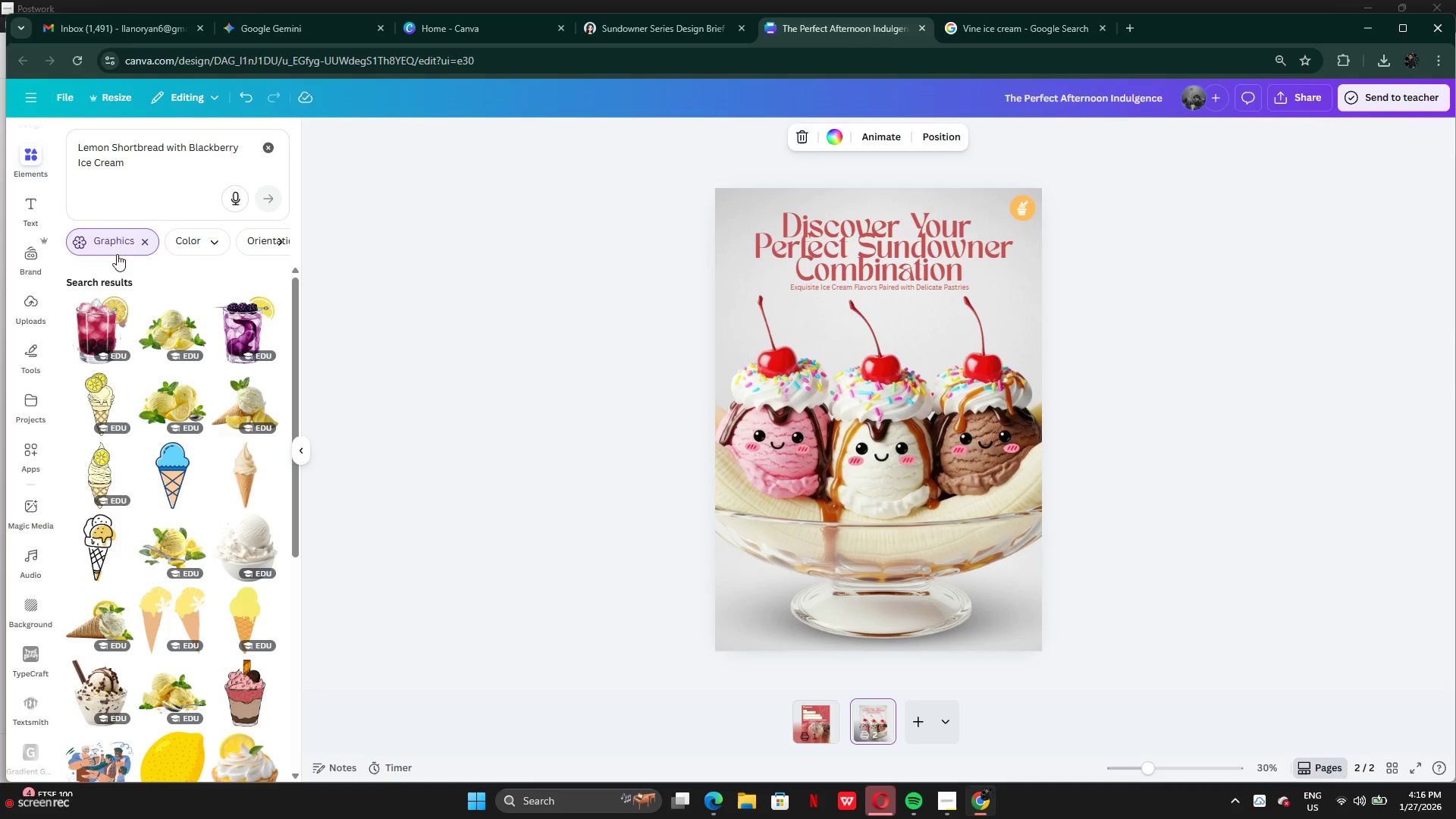 
left_click([143, 238])
 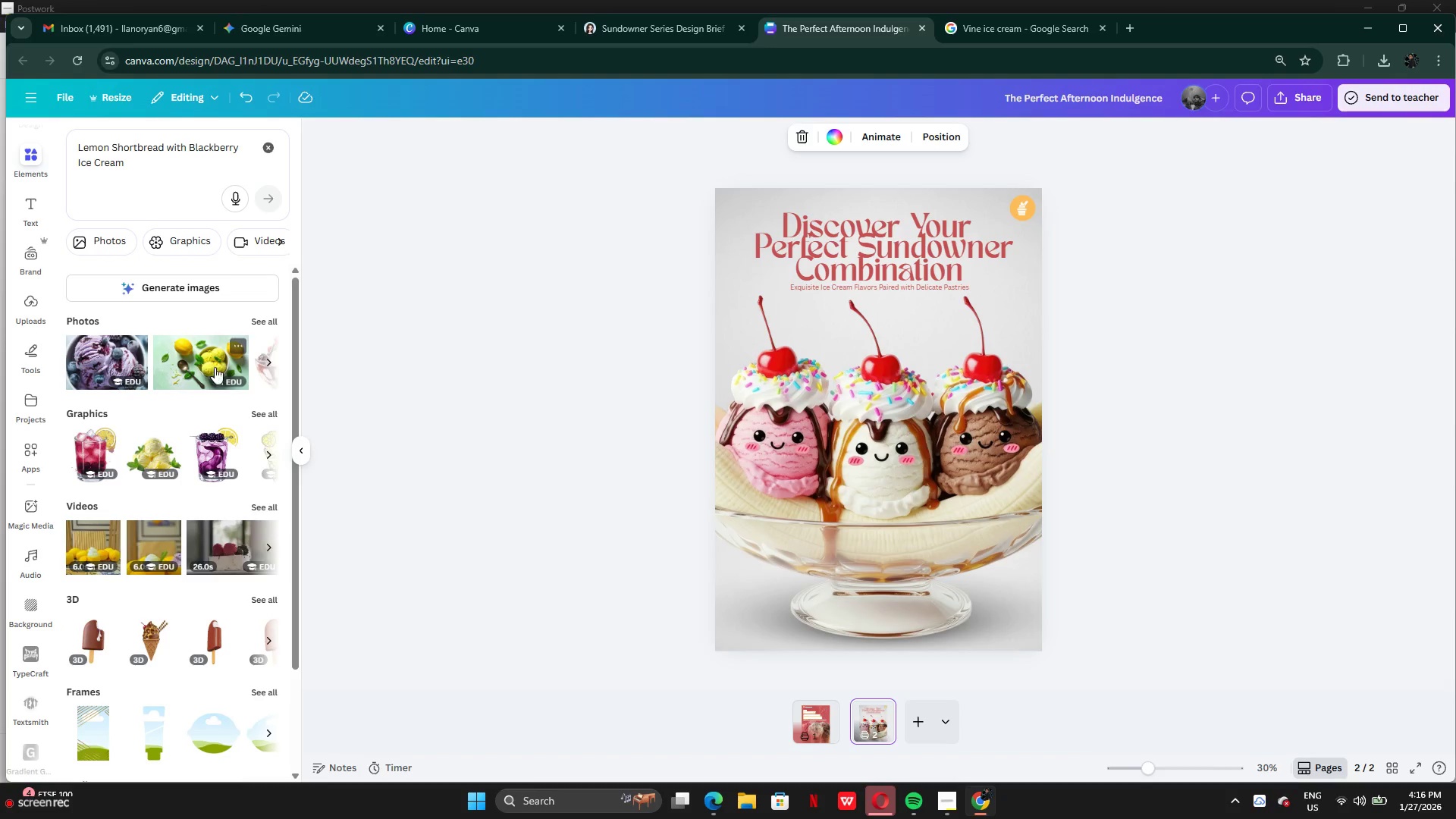 
left_click([259, 323])
 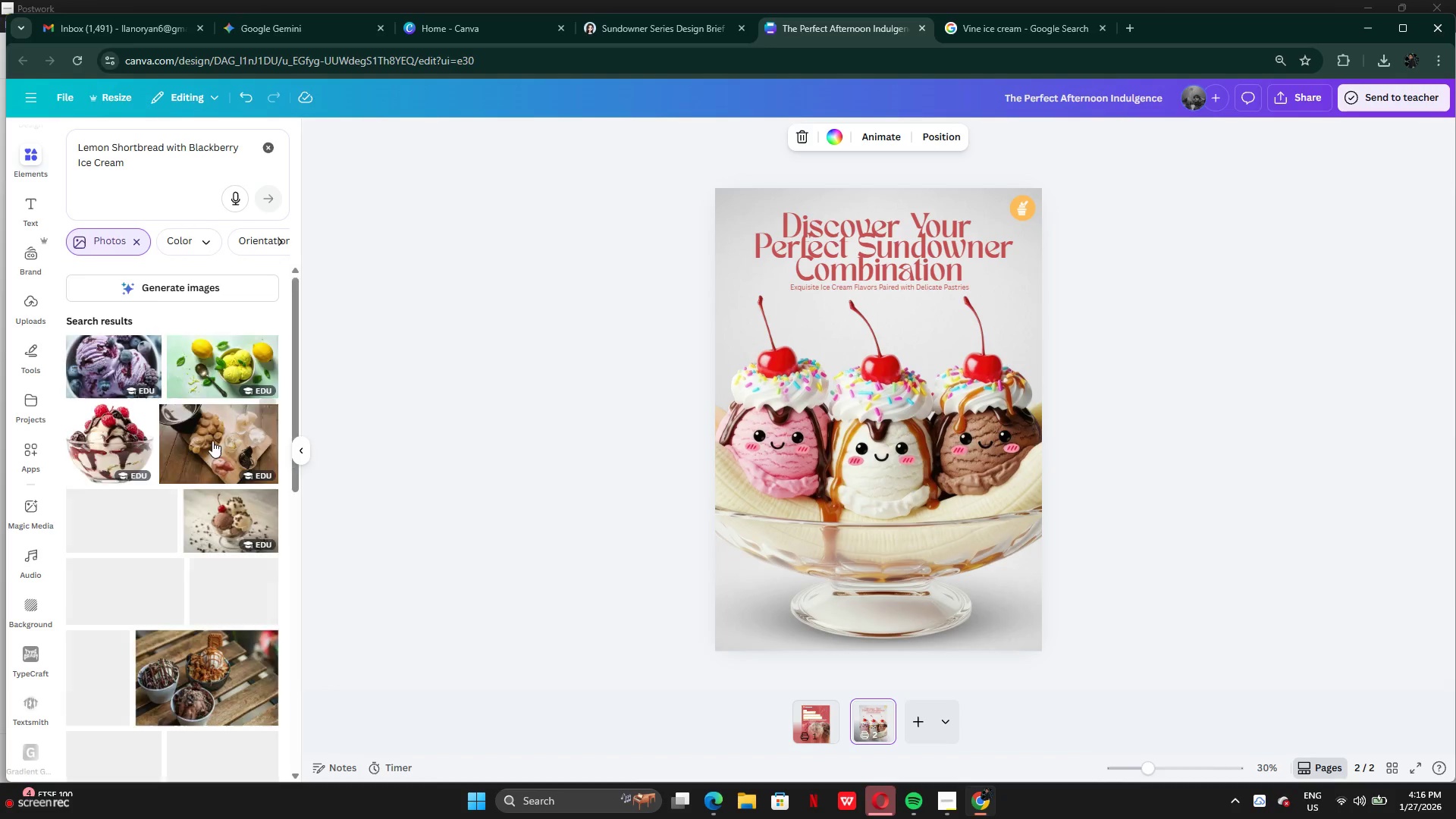 
mouse_move([224, 478])
 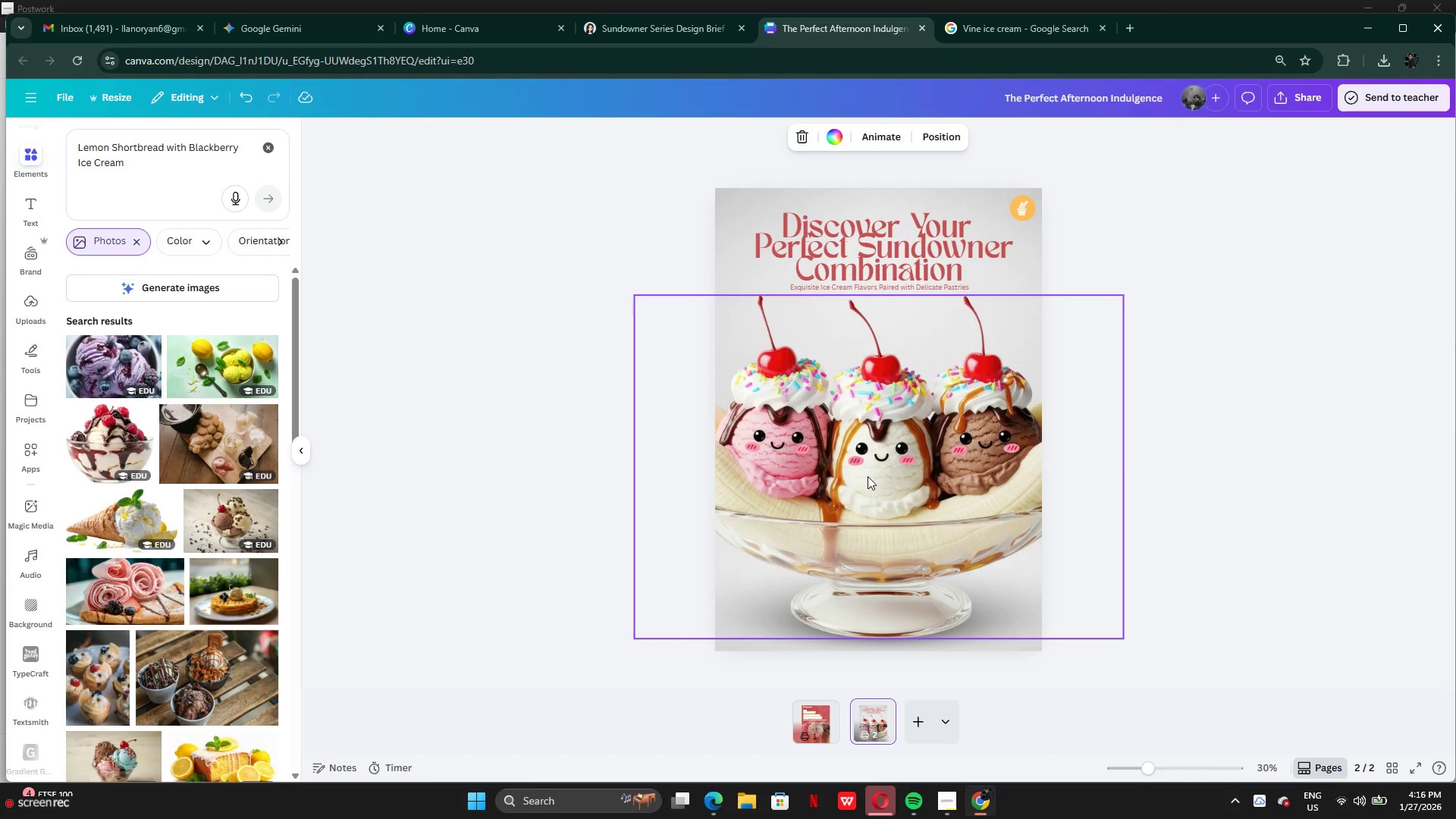 
left_click([878, 475])
 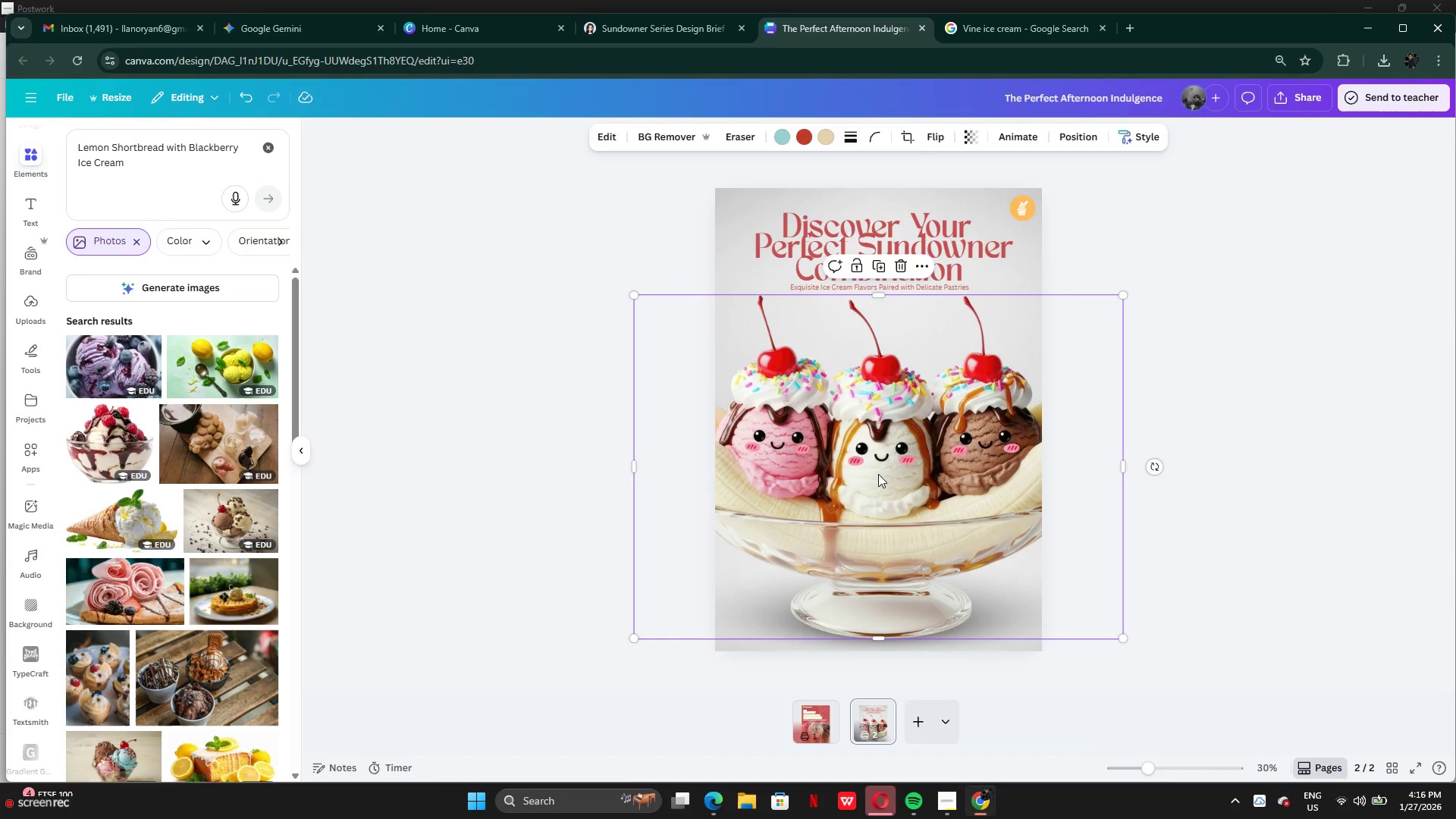 
key(Backspace)
 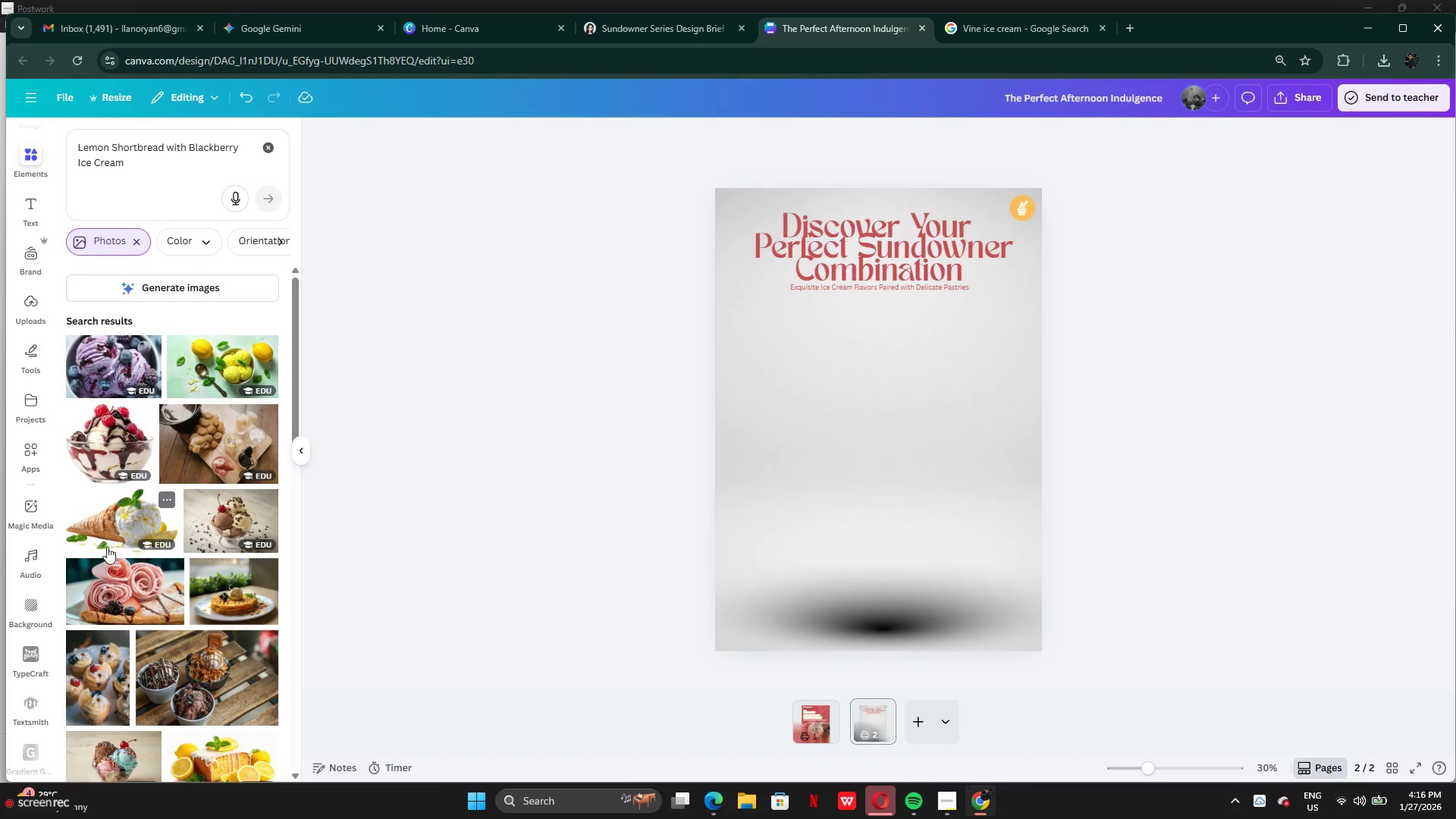 
wait(6.05)
 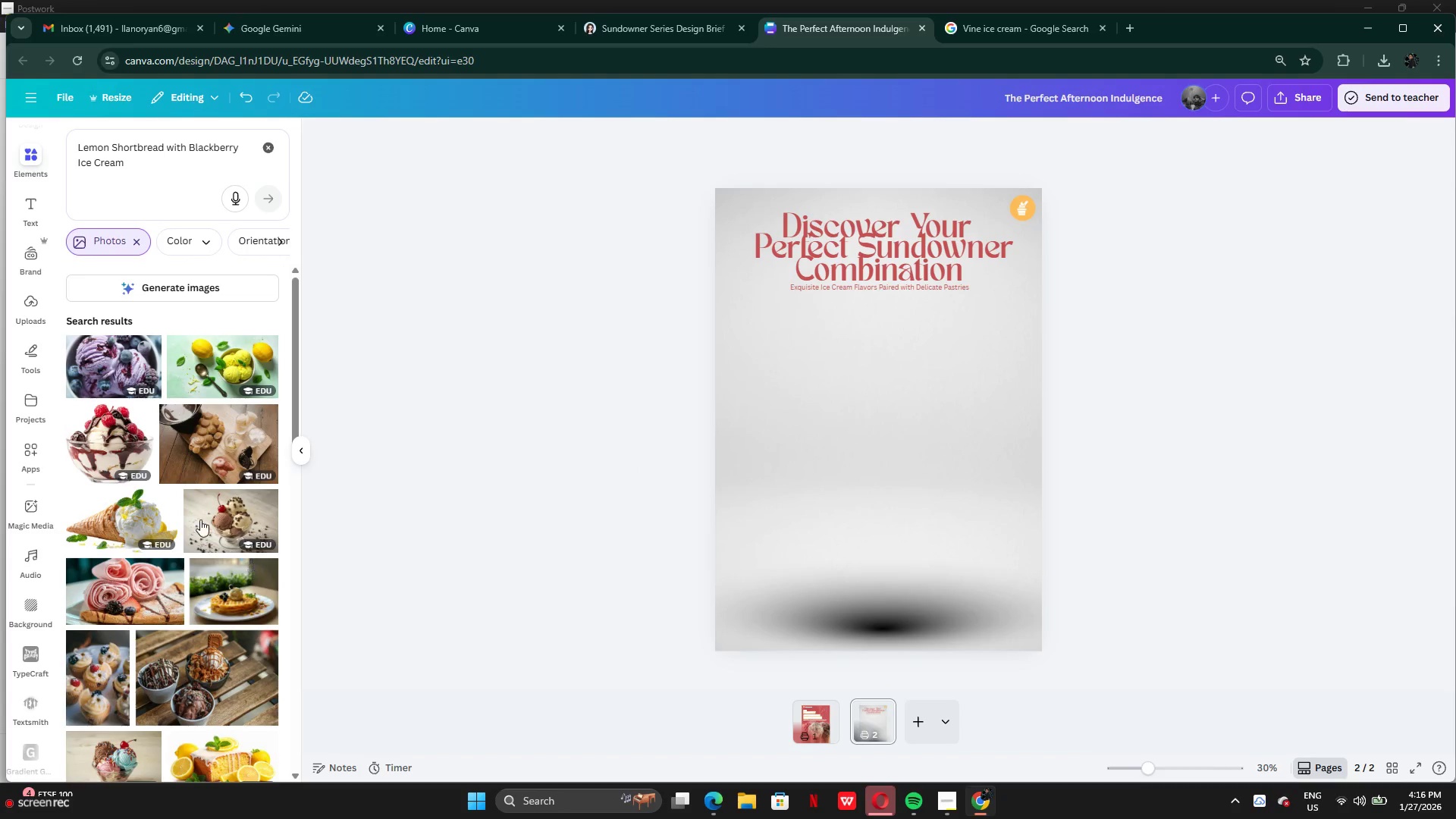 
left_click([212, 368])
 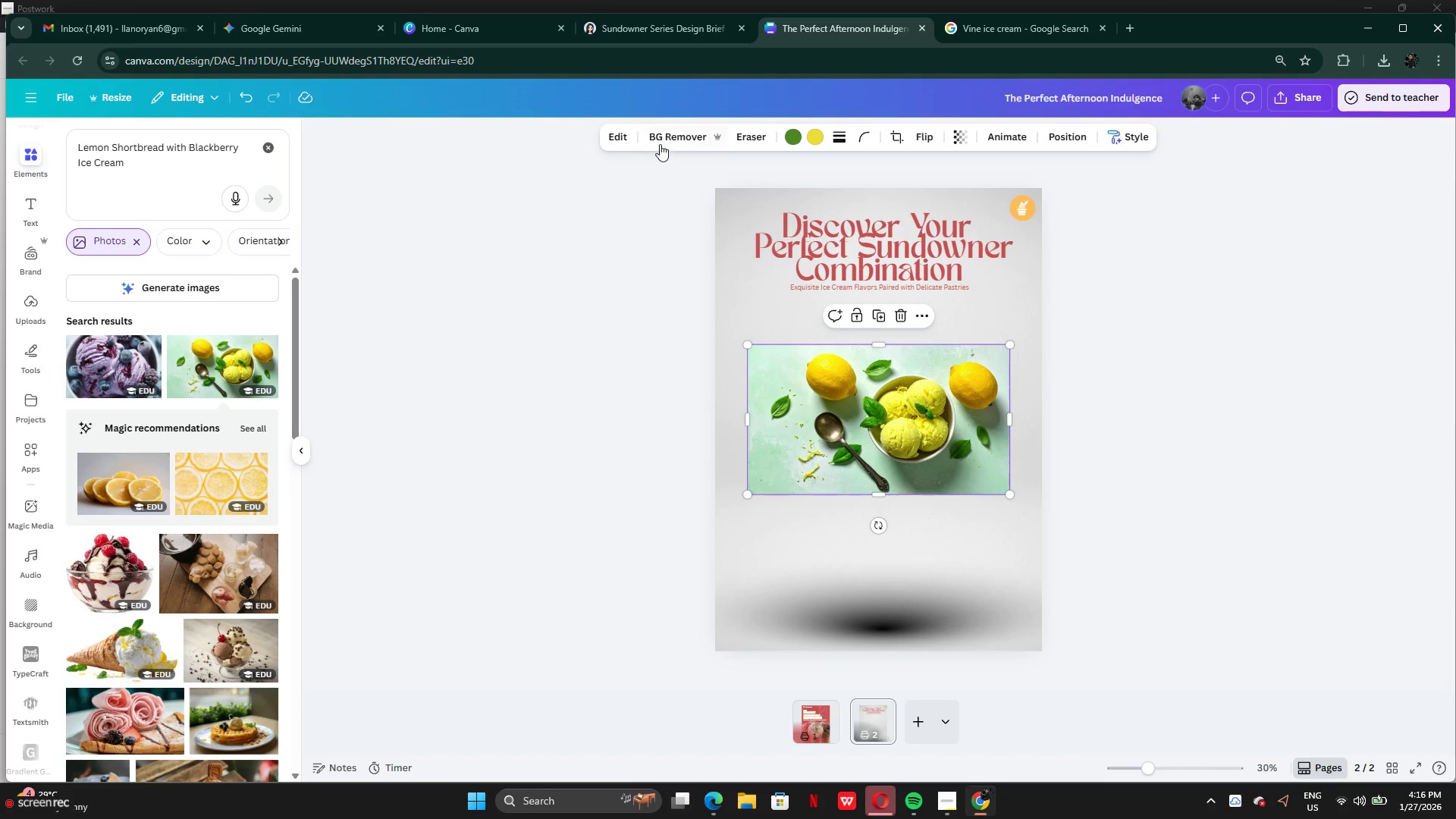 
left_click([660, 136])
 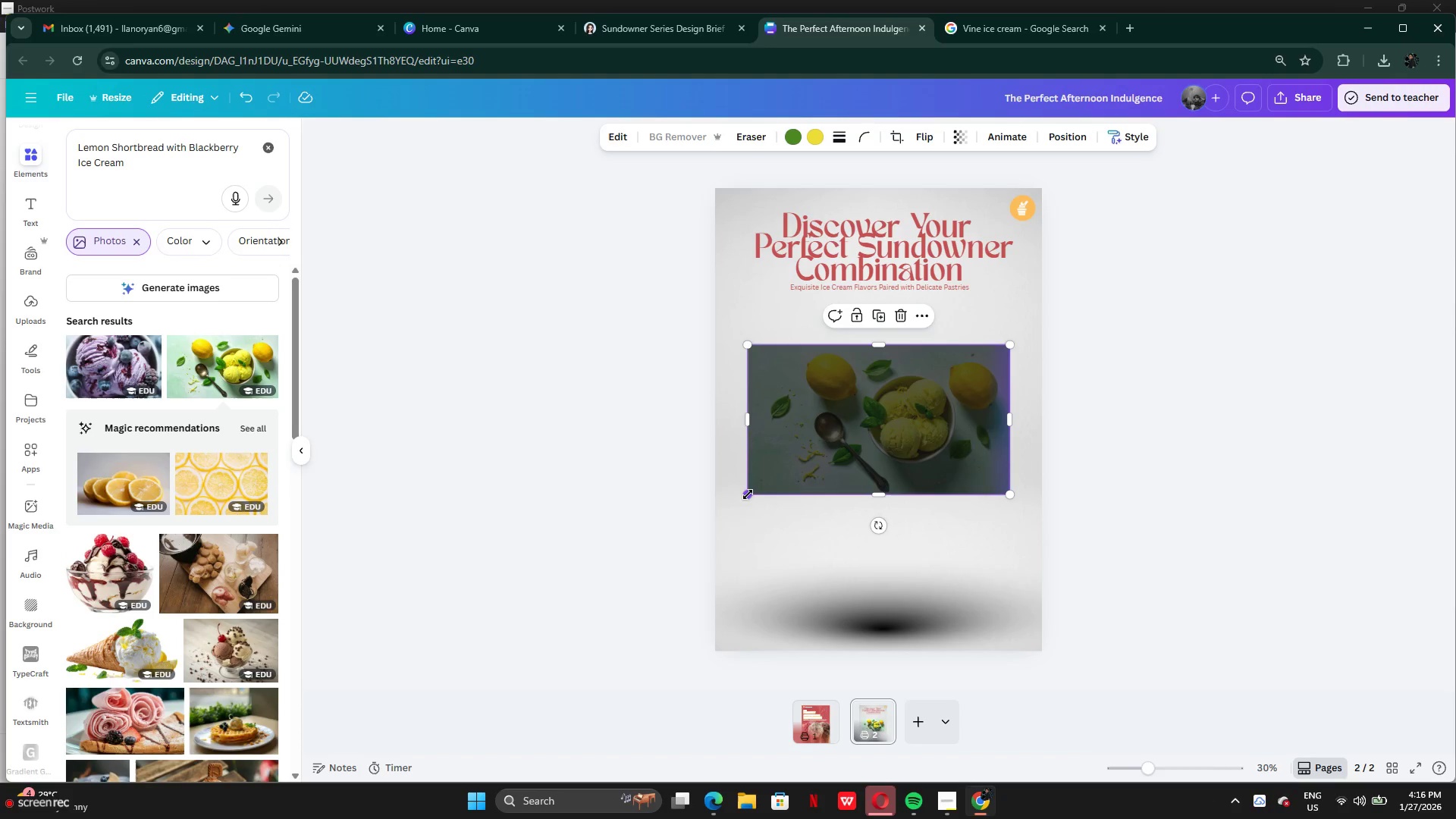 
wait(7.06)
 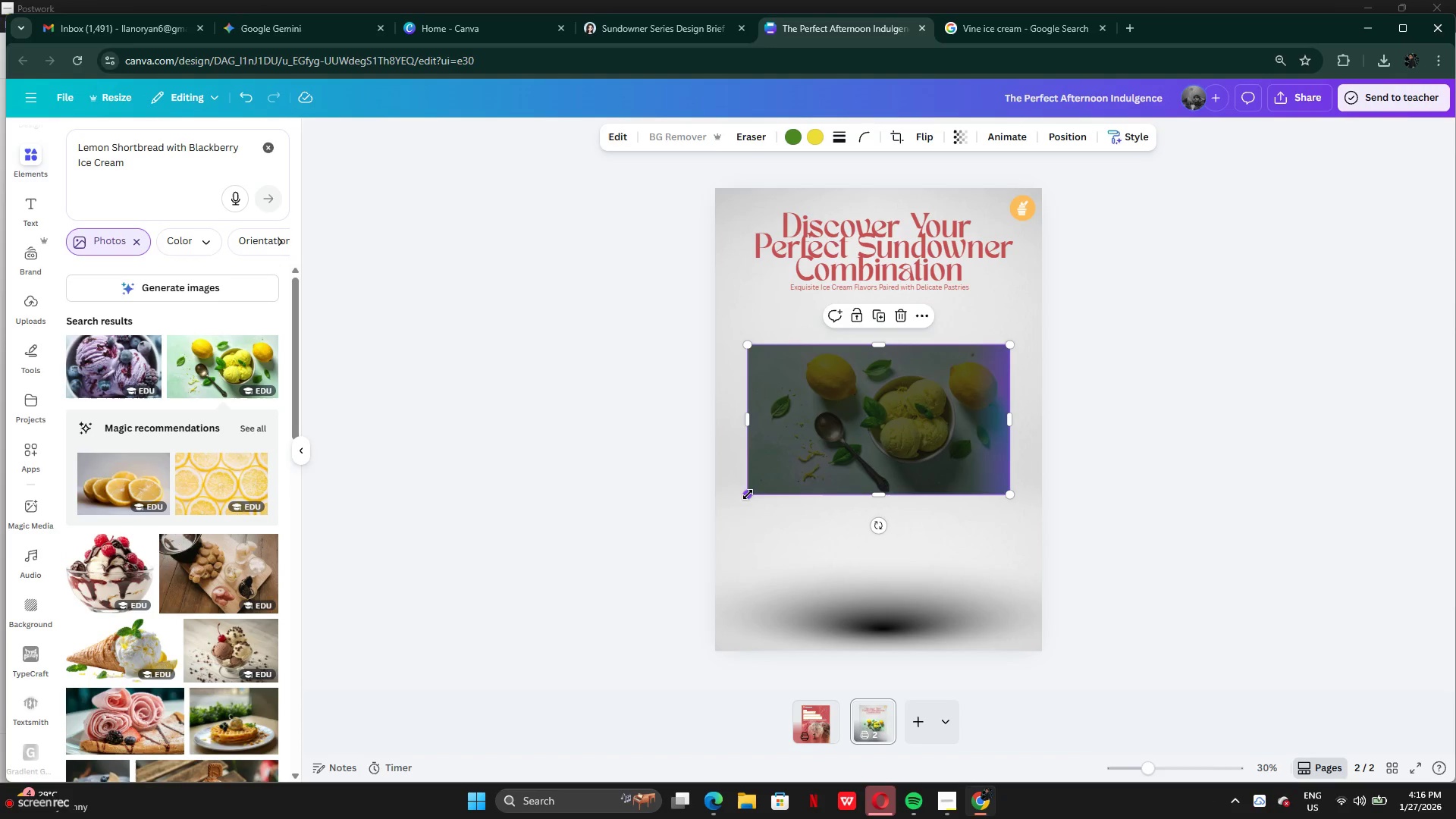 
left_click_drag(start_coordinate=[748, 494], to_coordinate=[478, 631])
 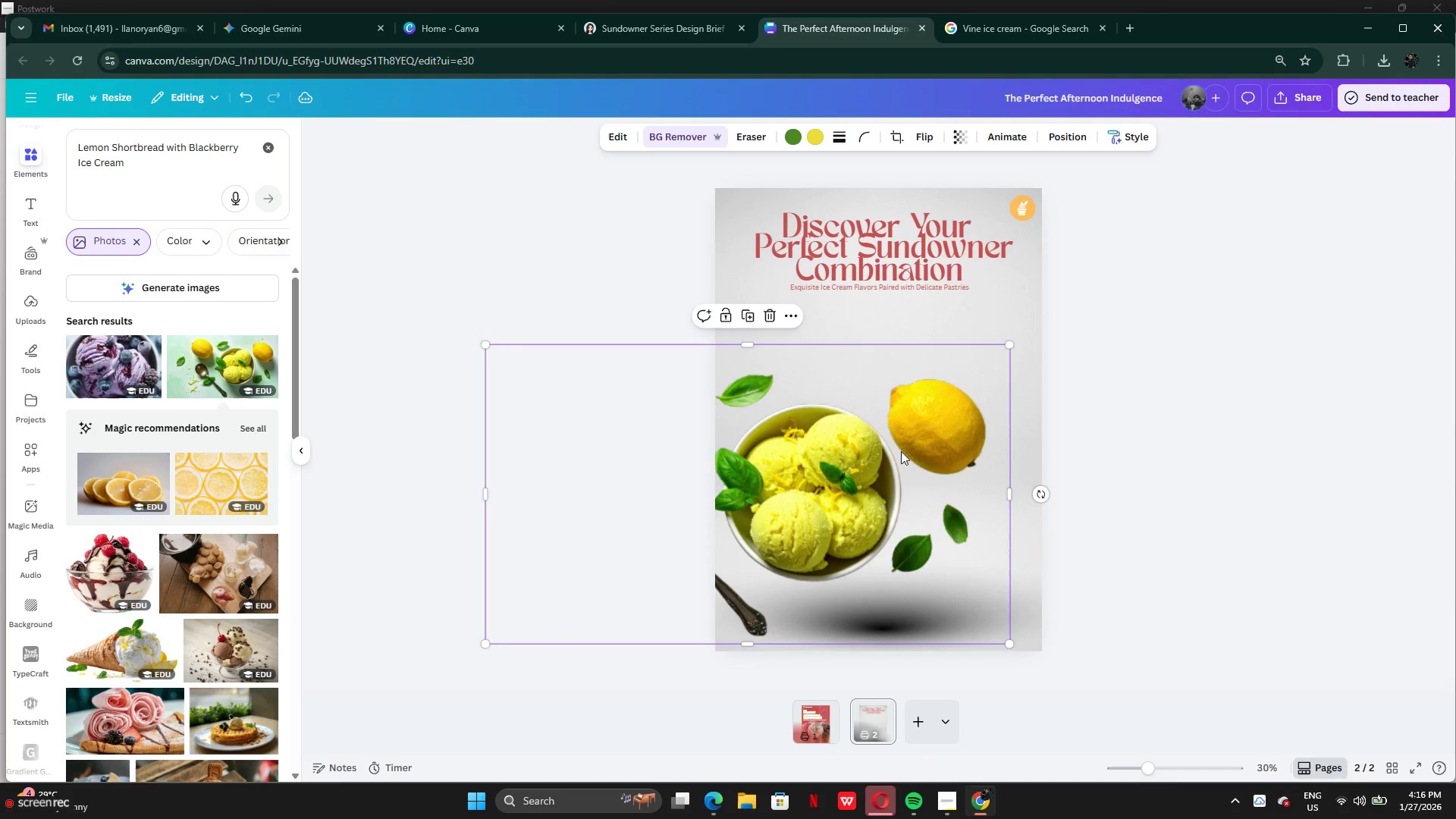 
left_click_drag(start_coordinate=[901, 451], to_coordinate=[986, 408])
 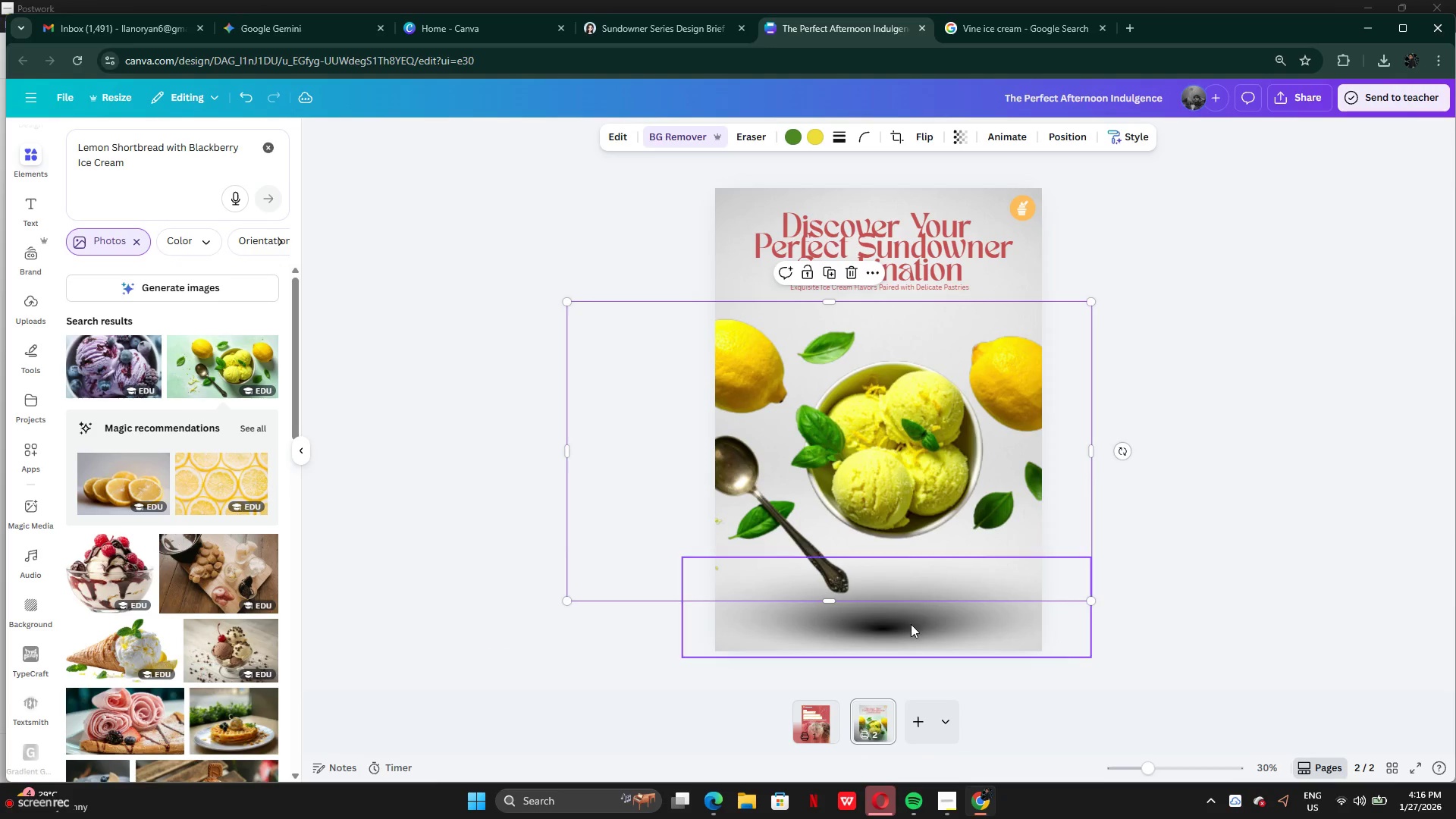 
left_click([911, 624])
 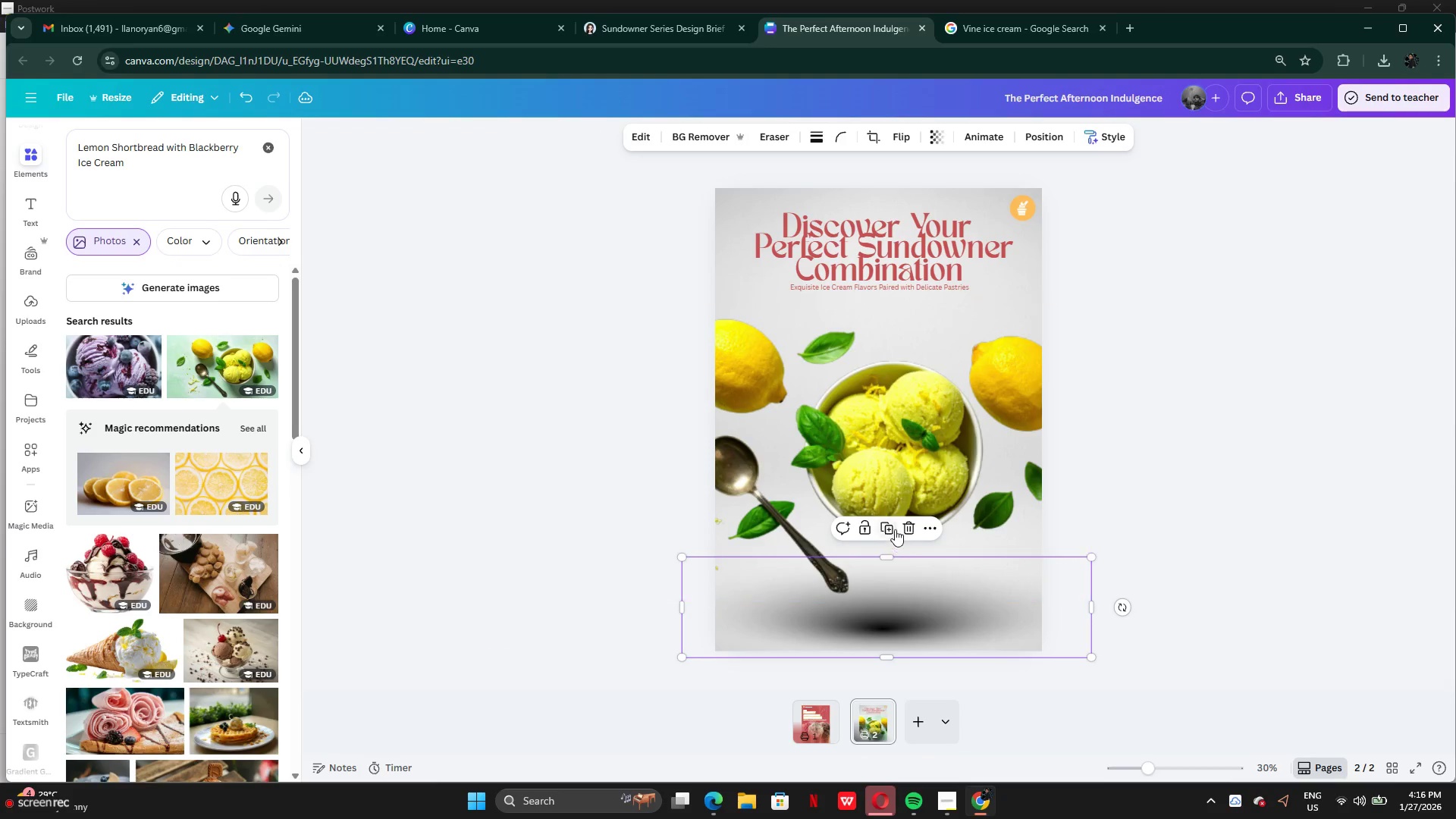 
left_click([904, 528])
 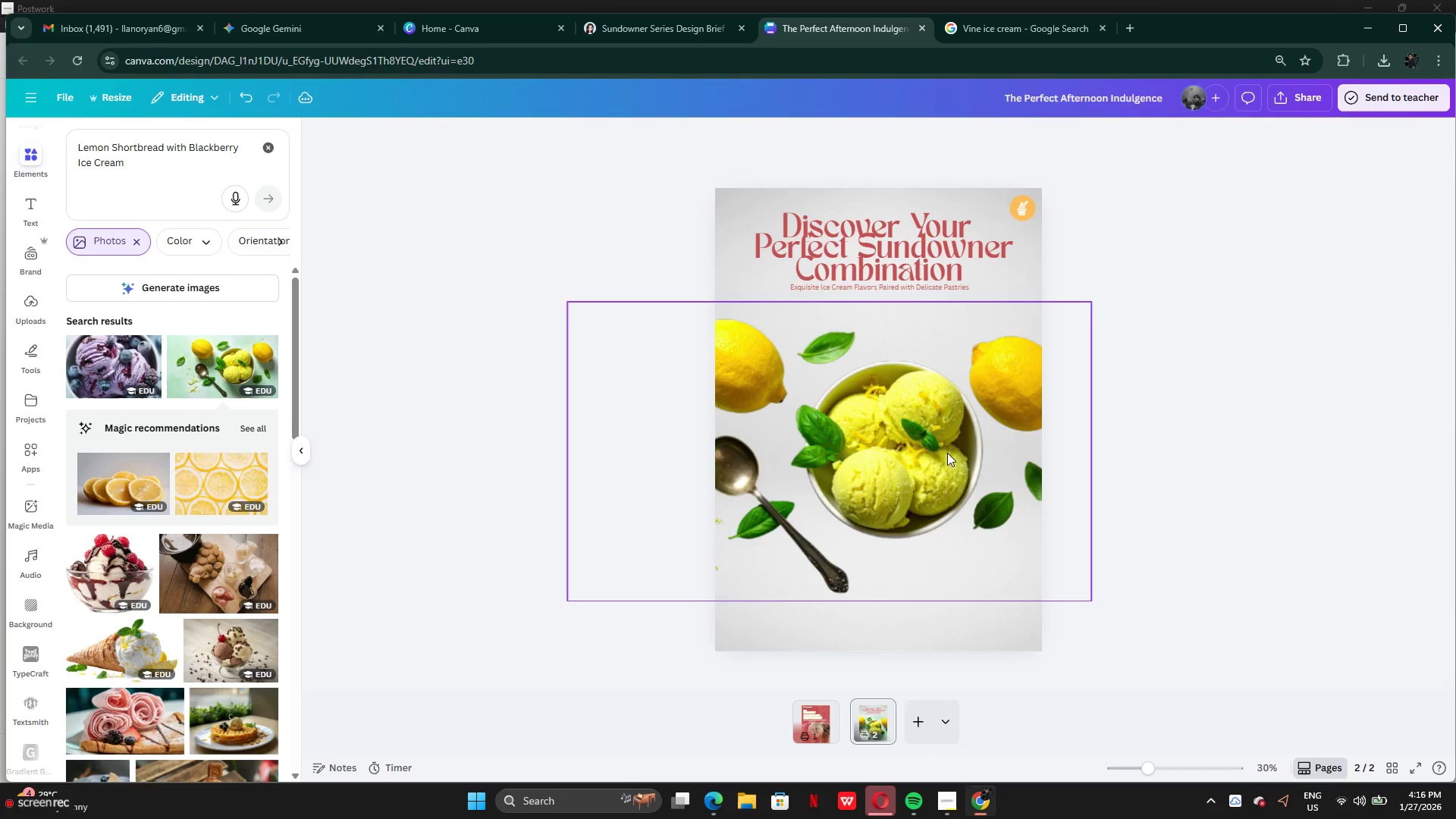 
left_click_drag(start_coordinate=[947, 451], to_coordinate=[939, 469])
 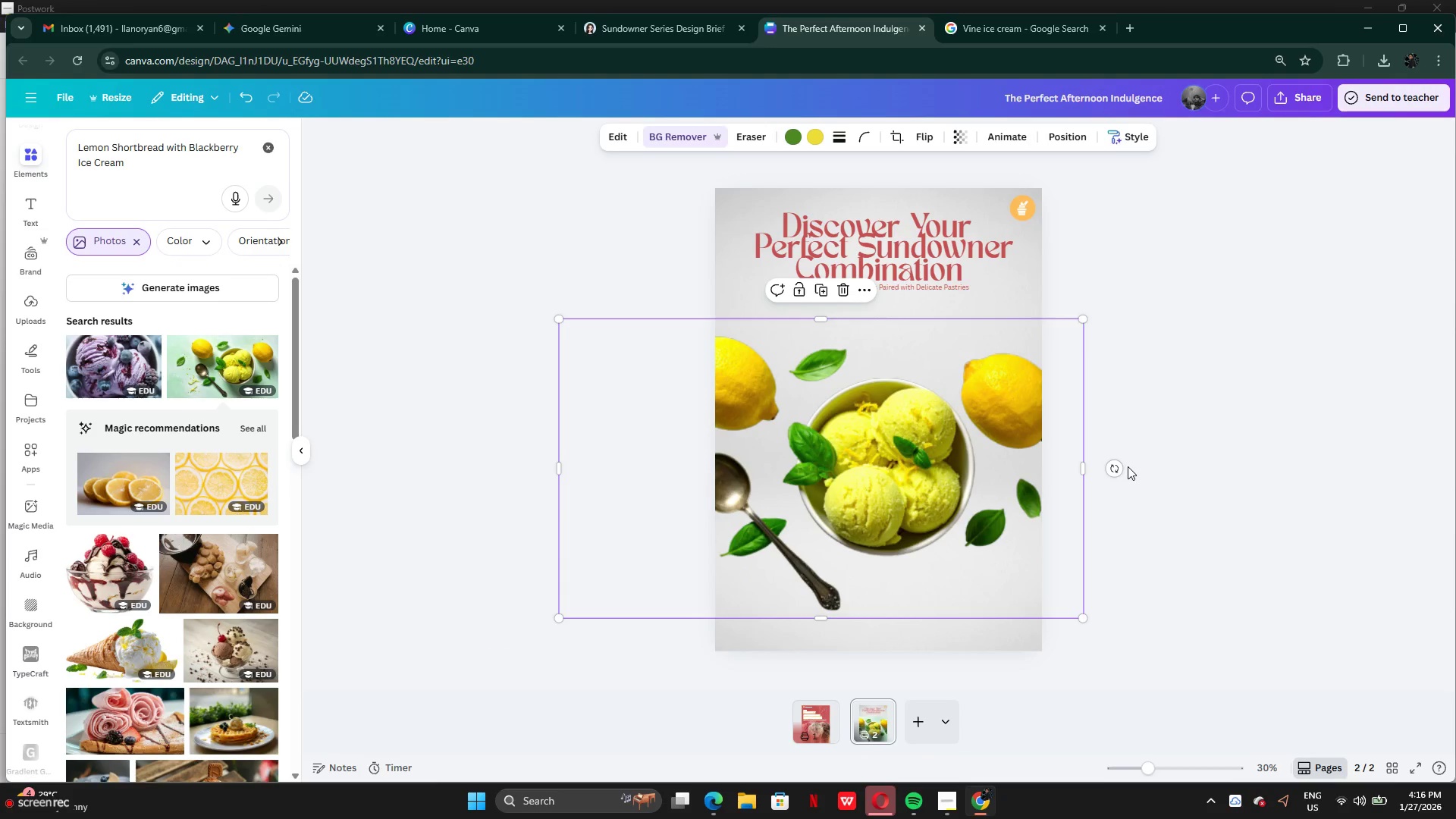 
left_click_drag(start_coordinate=[1125, 467], to_coordinate=[1081, 365])
 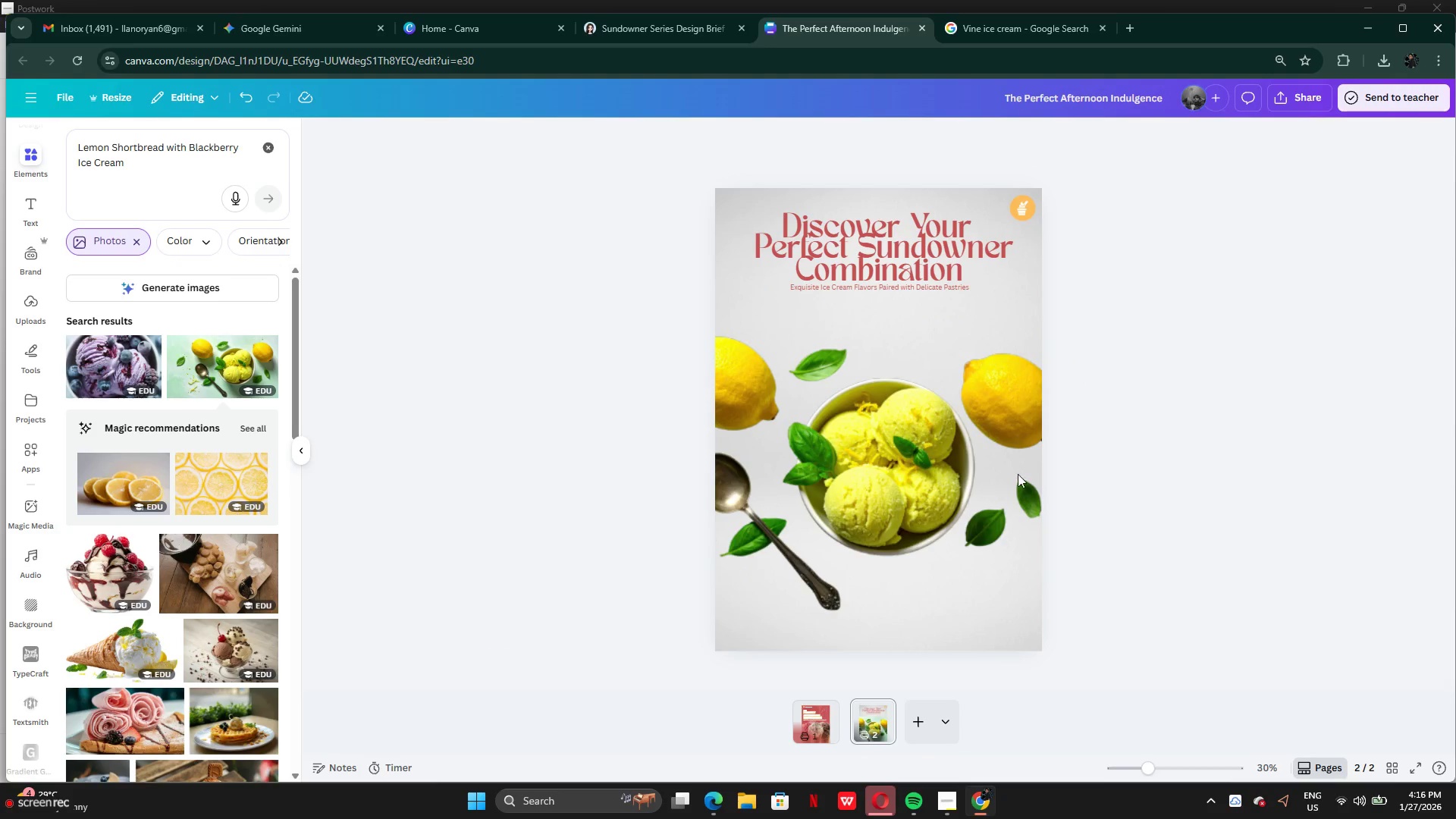 
left_click([984, 474])
 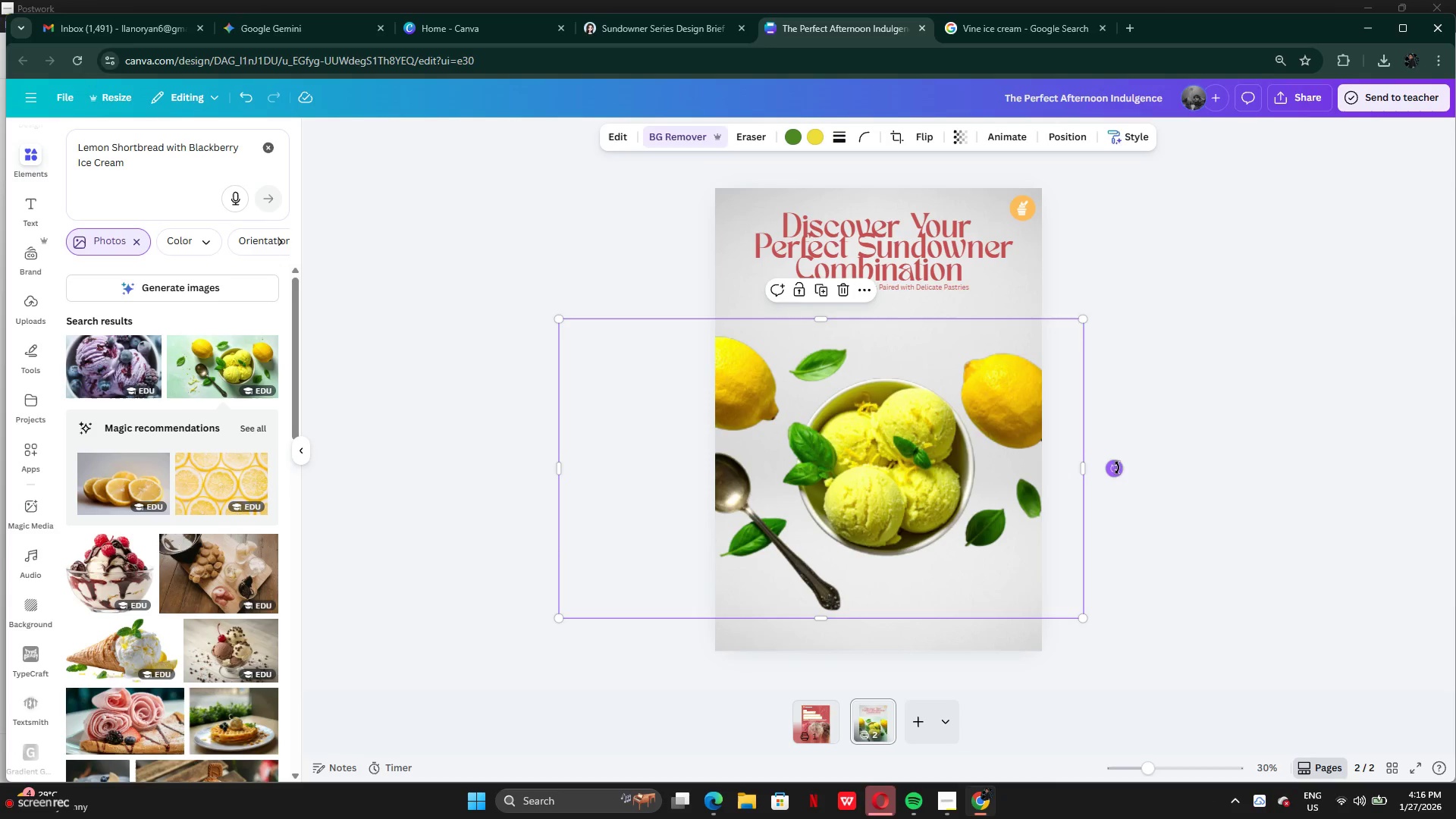 
left_click_drag(start_coordinate=[1117, 468], to_coordinate=[1043, 350])
 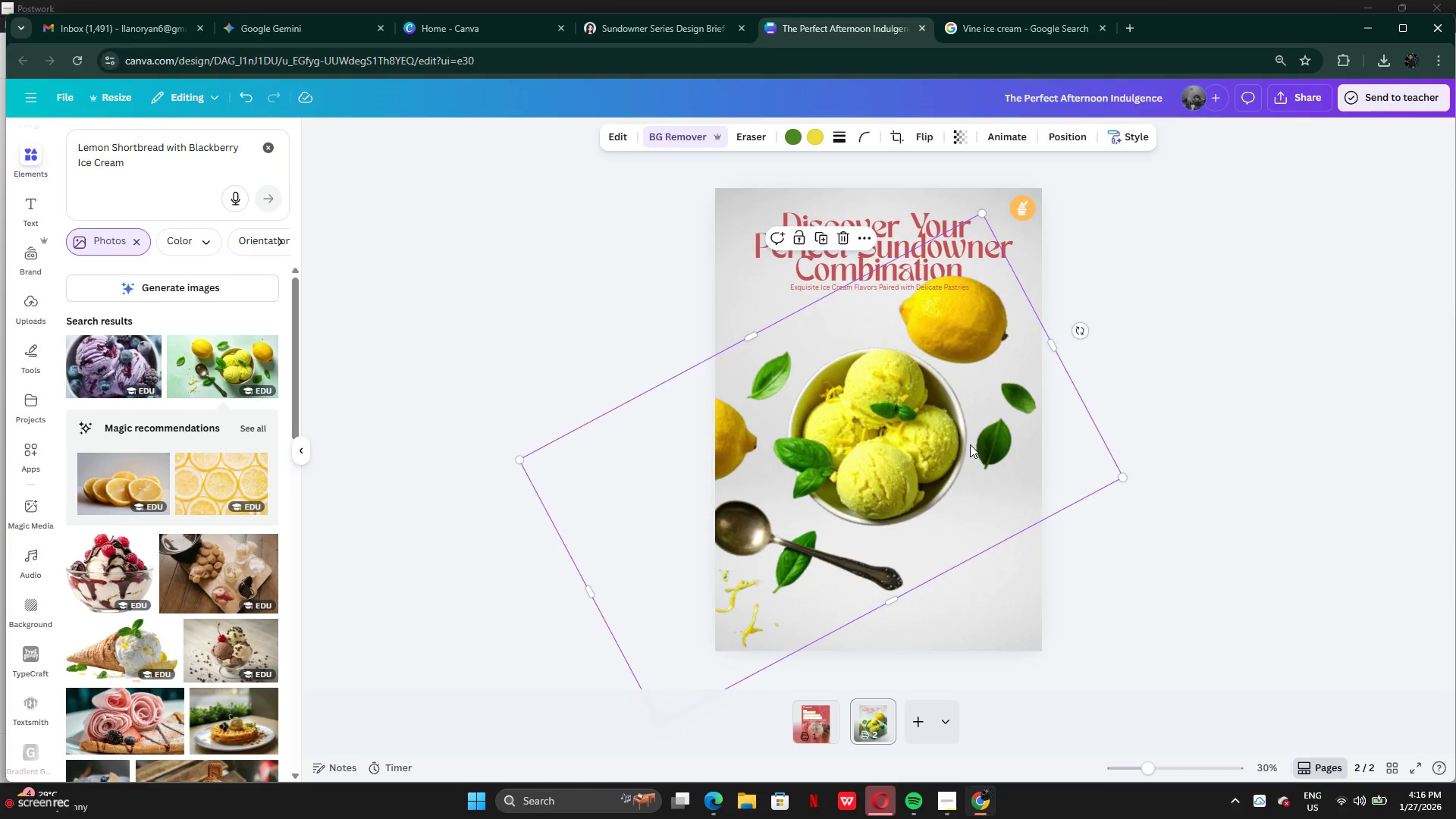 
left_click_drag(start_coordinate=[970, 444], to_coordinate=[993, 471])
 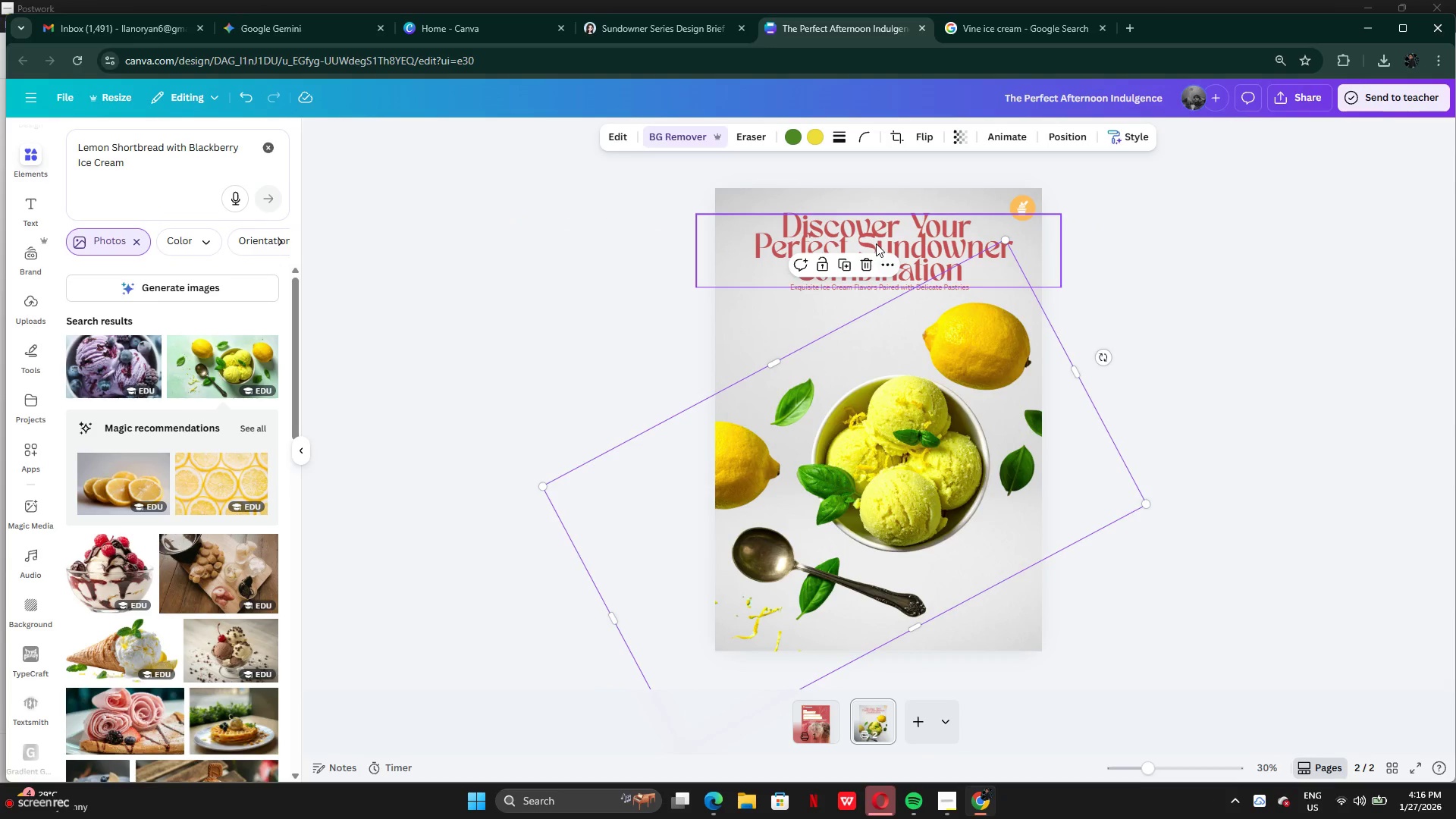 
left_click([876, 243])
 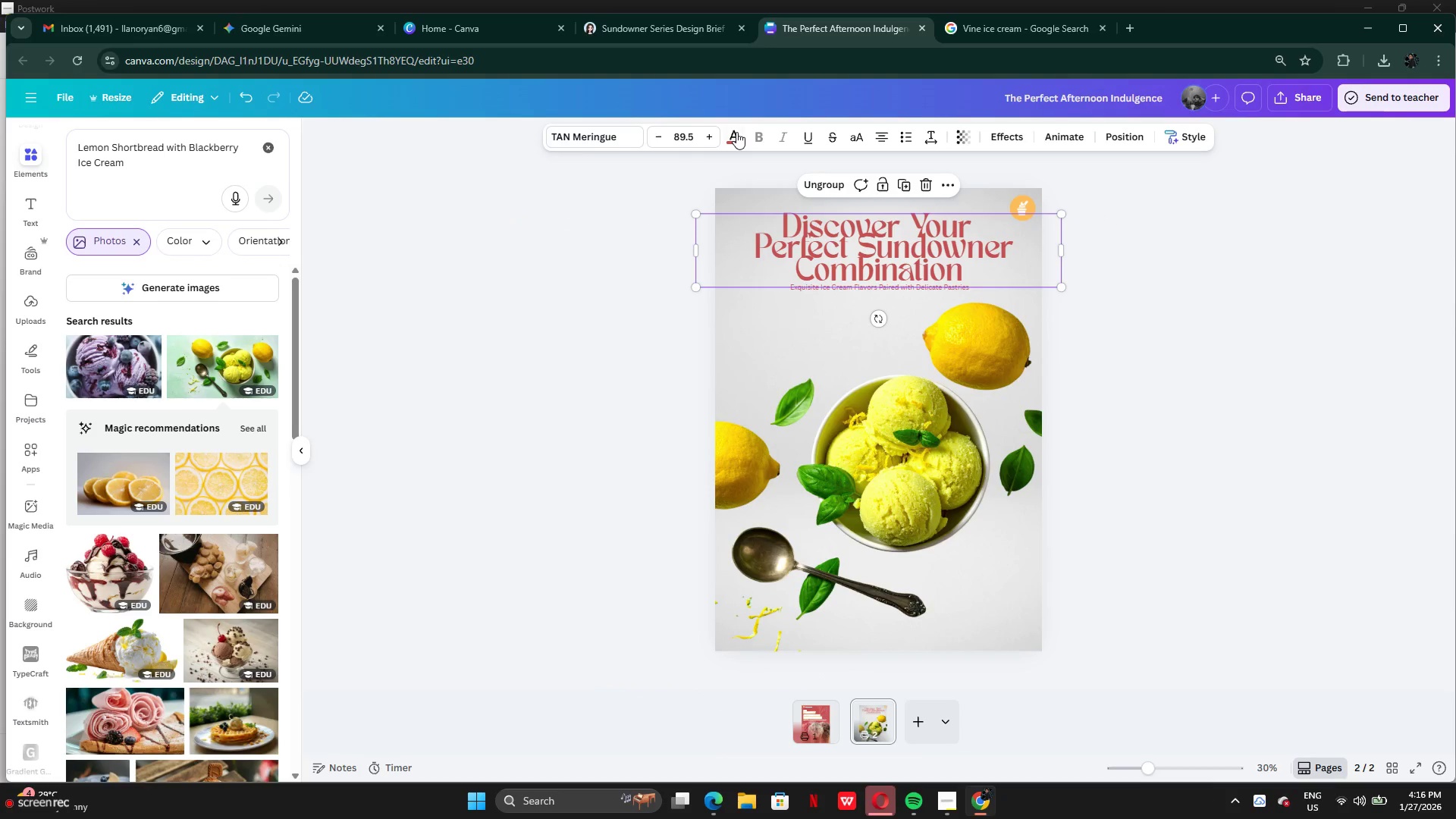 
left_click([735, 133])
 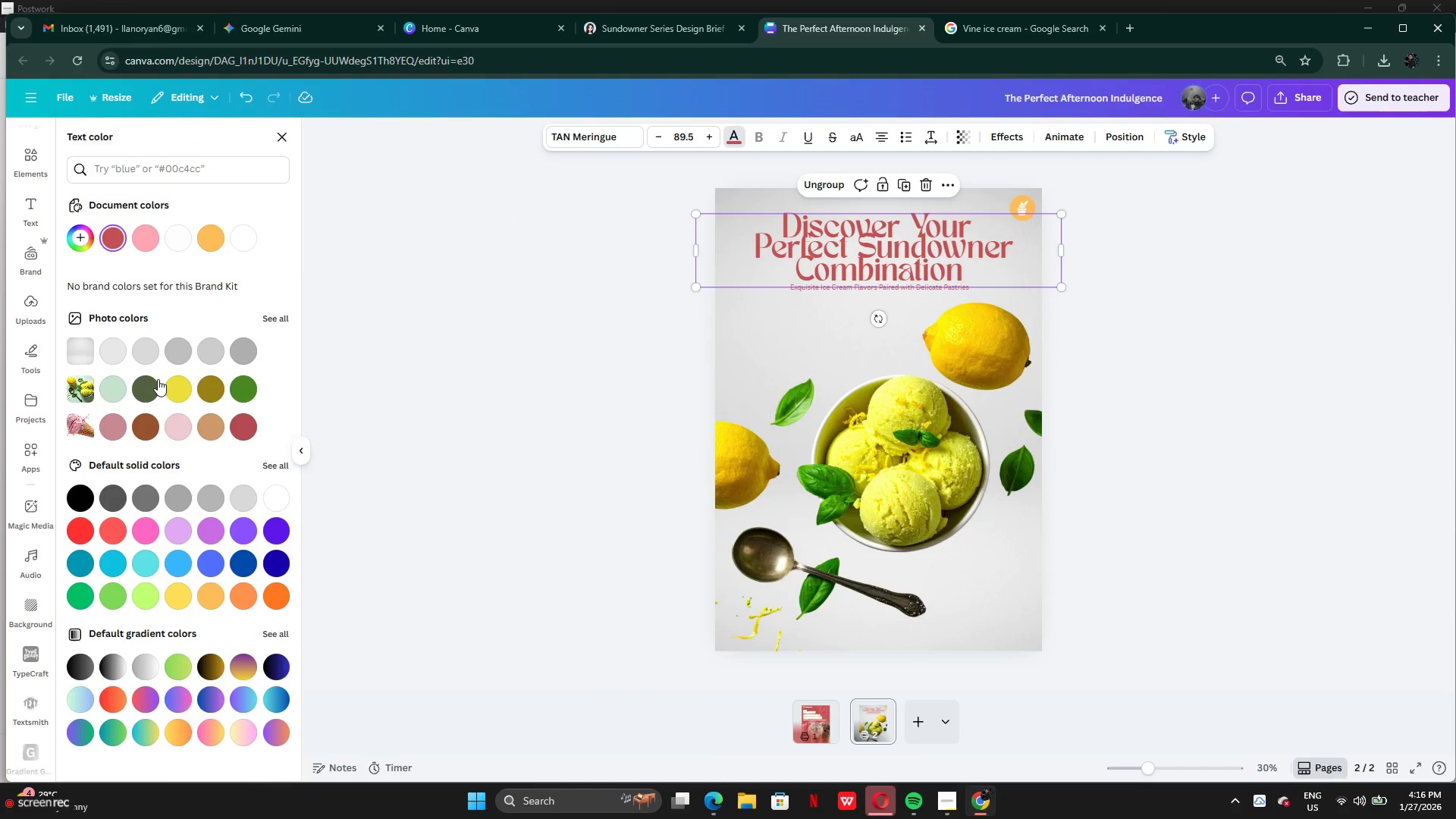 
left_click([176, 389])
 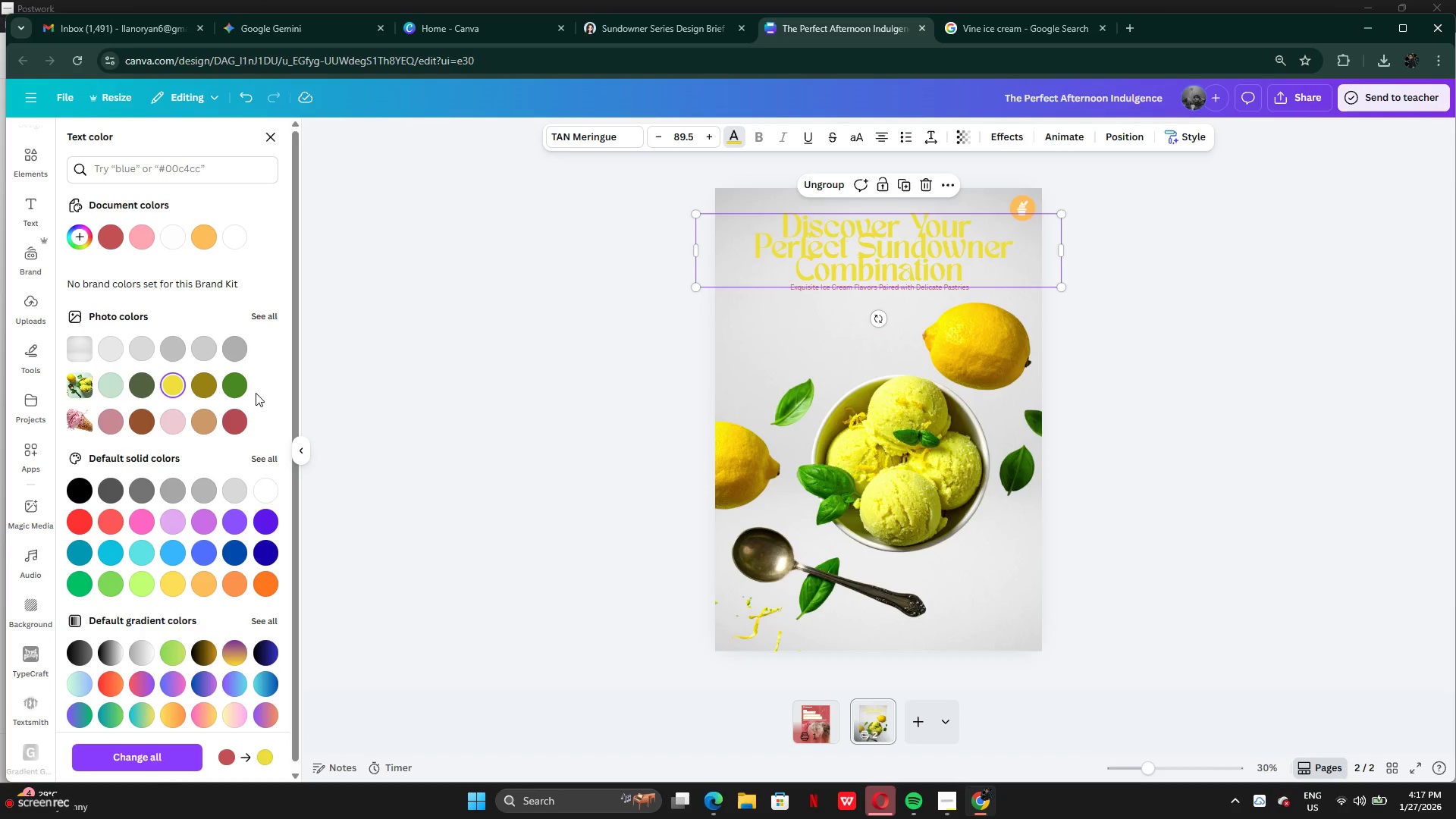 
left_click([237, 385])
 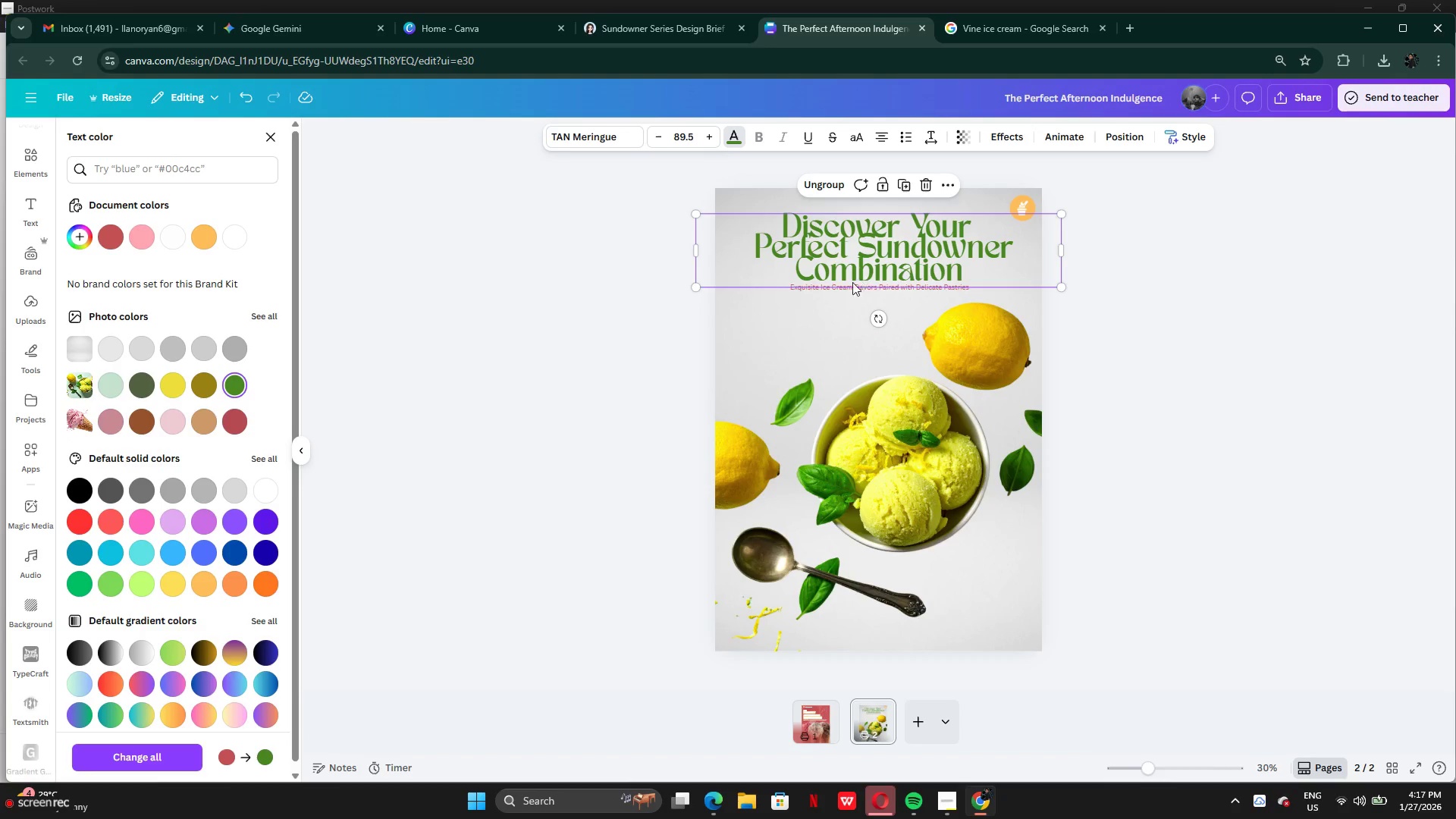 
left_click([842, 290])
 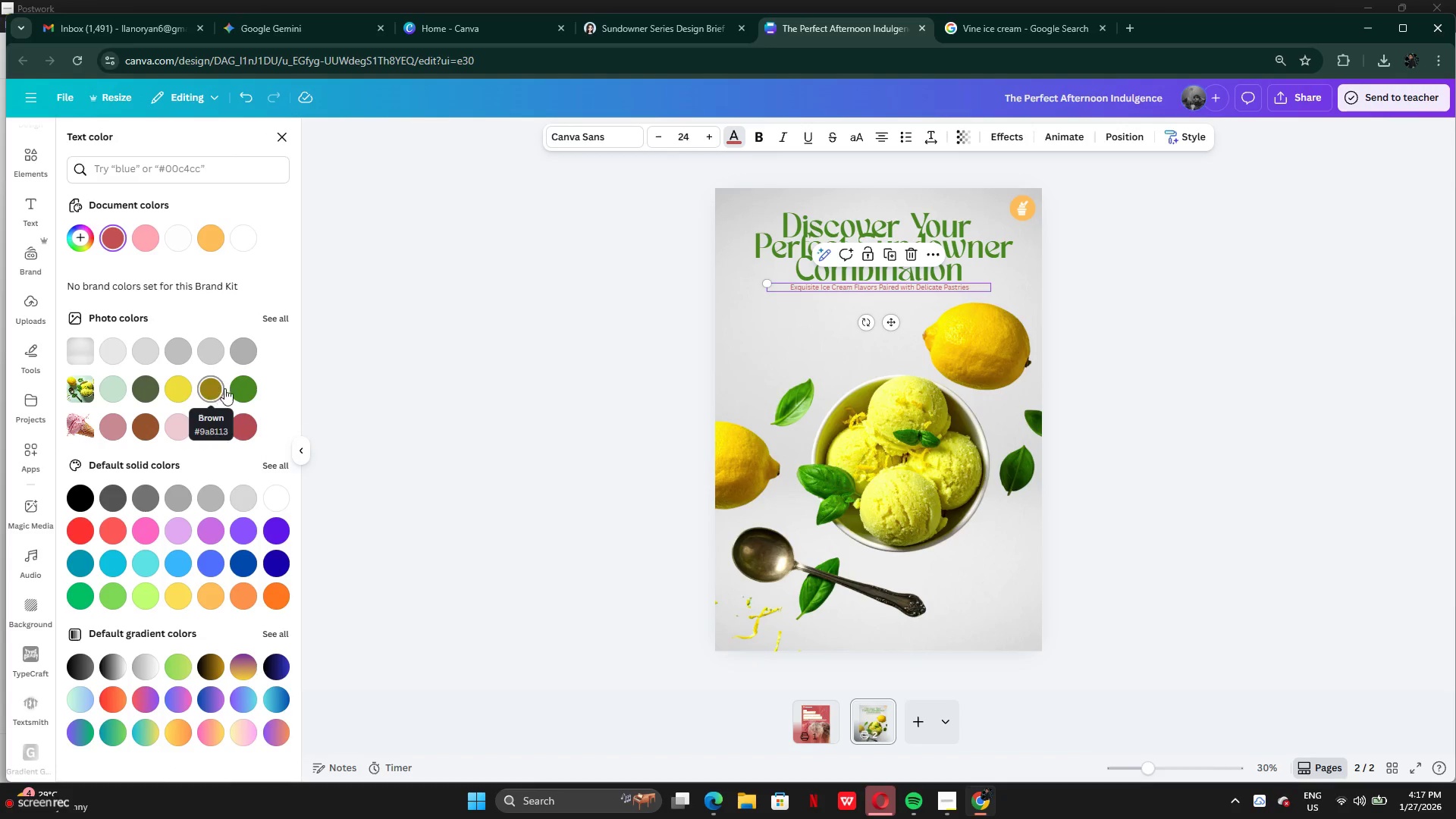 
left_click([235, 390])
 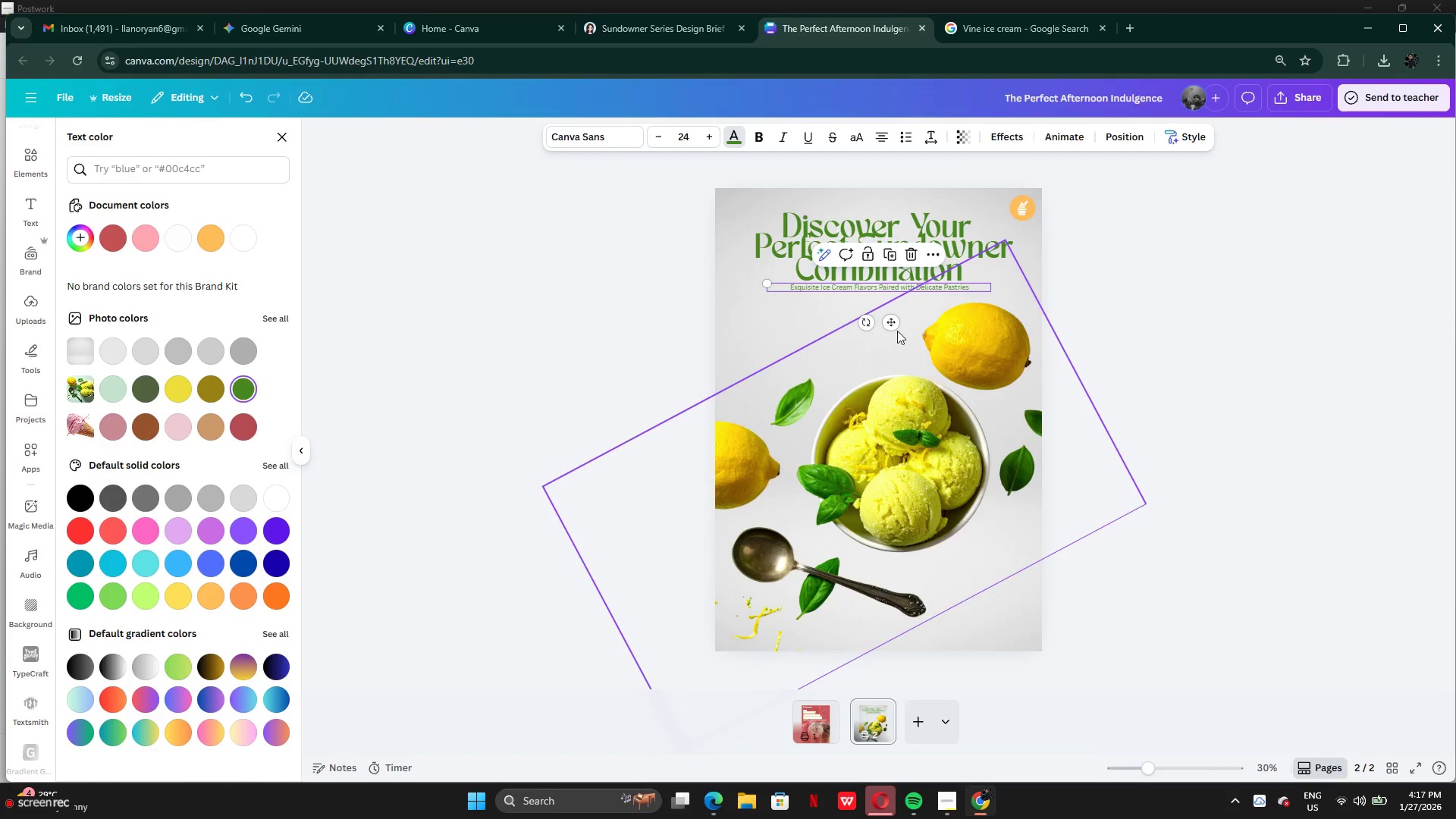 
left_click_drag(start_coordinate=[891, 322], to_coordinate=[891, 326])
 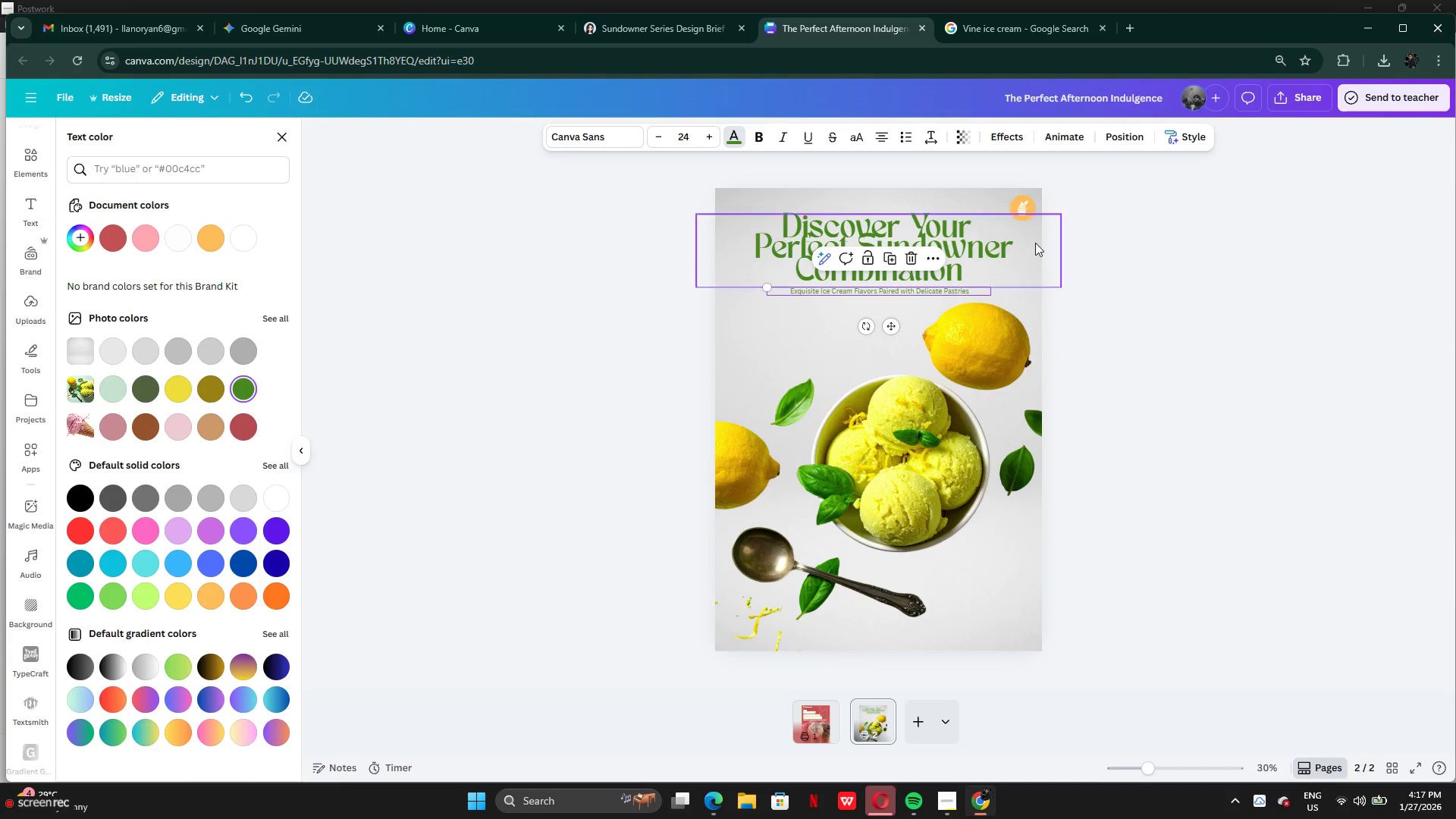 
left_click([1132, 351])
 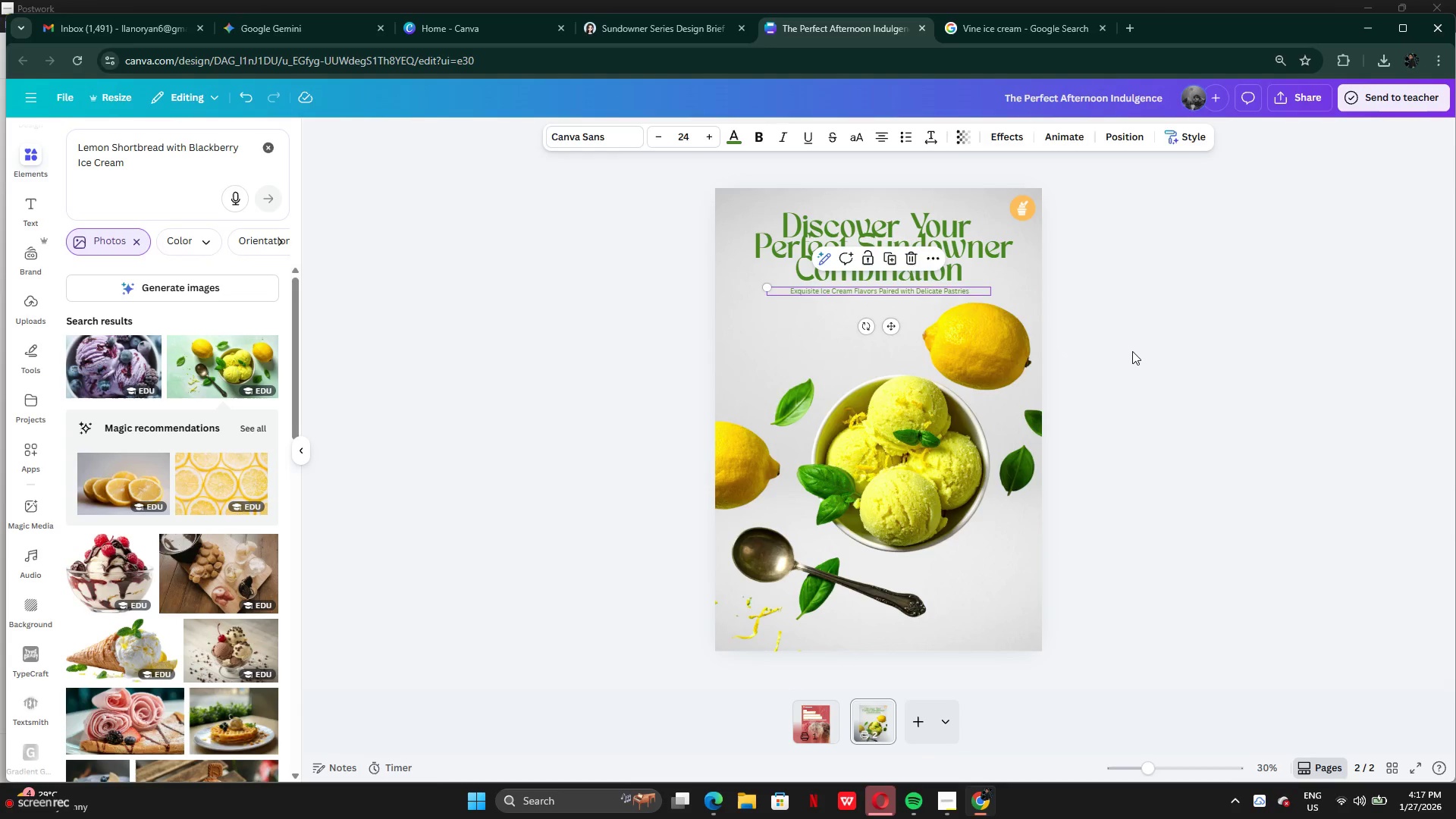 
left_click([1132, 351])